 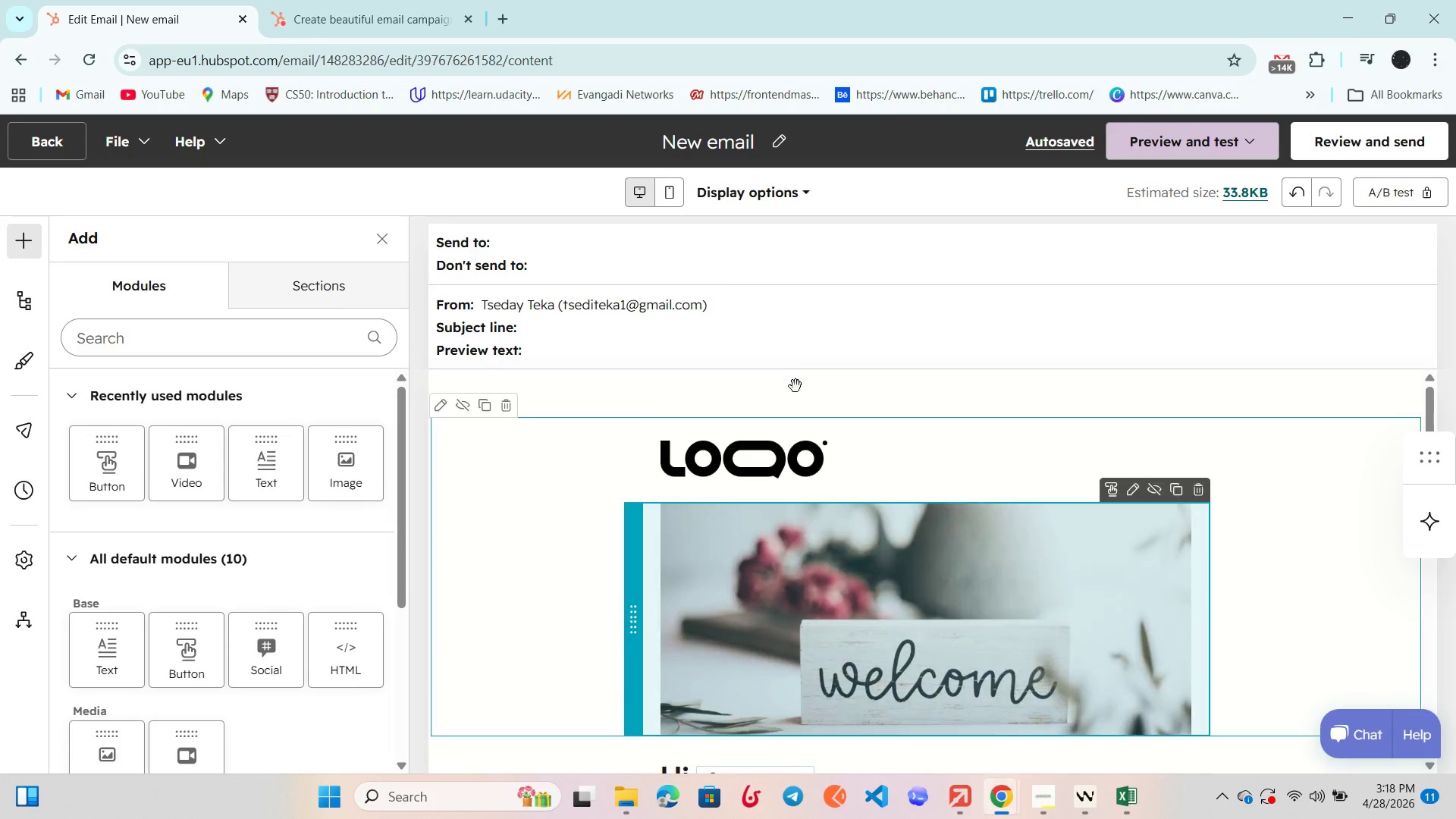 
left_click([741, 141])
 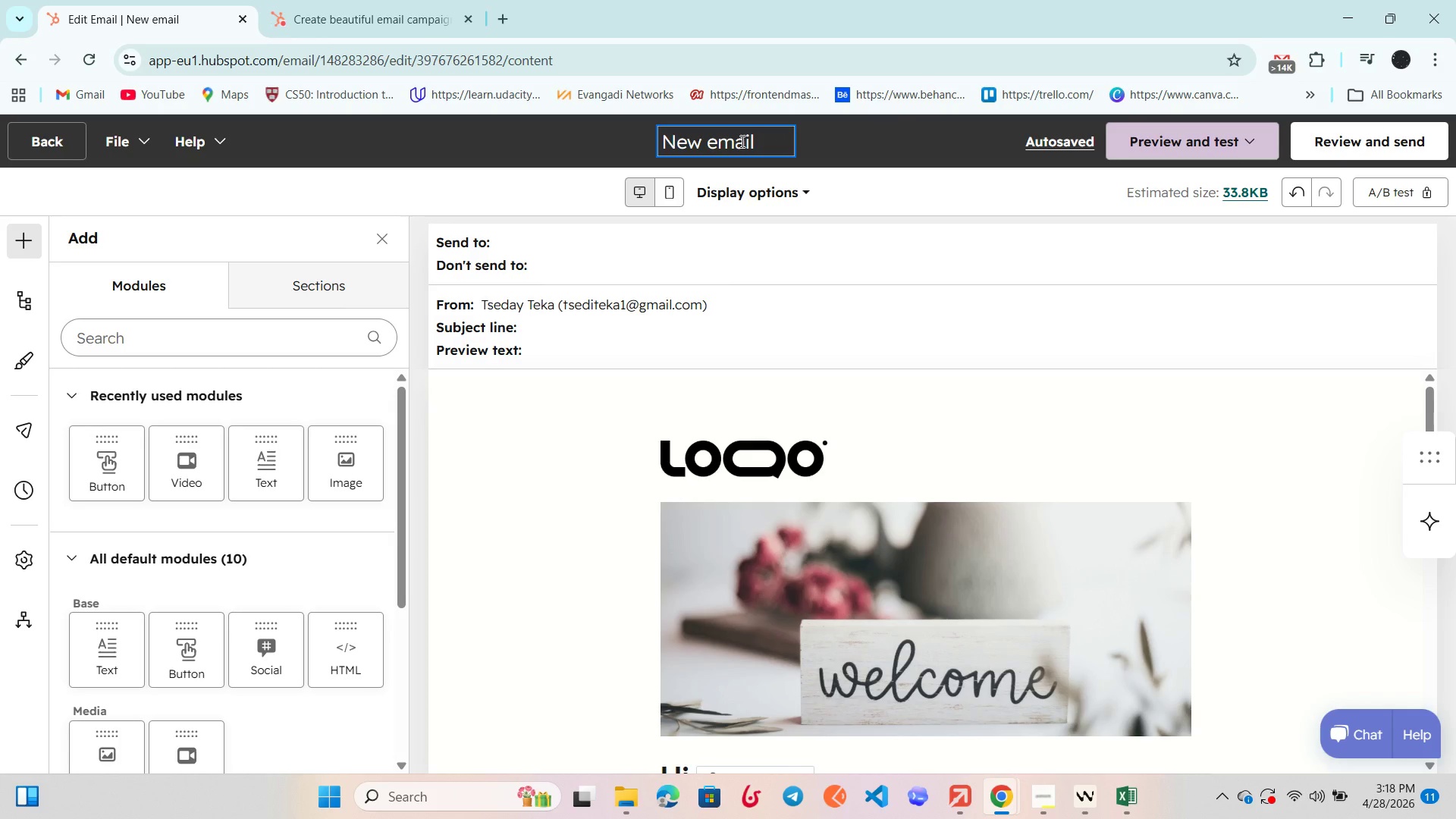 
key(Control+ControlLeft)
 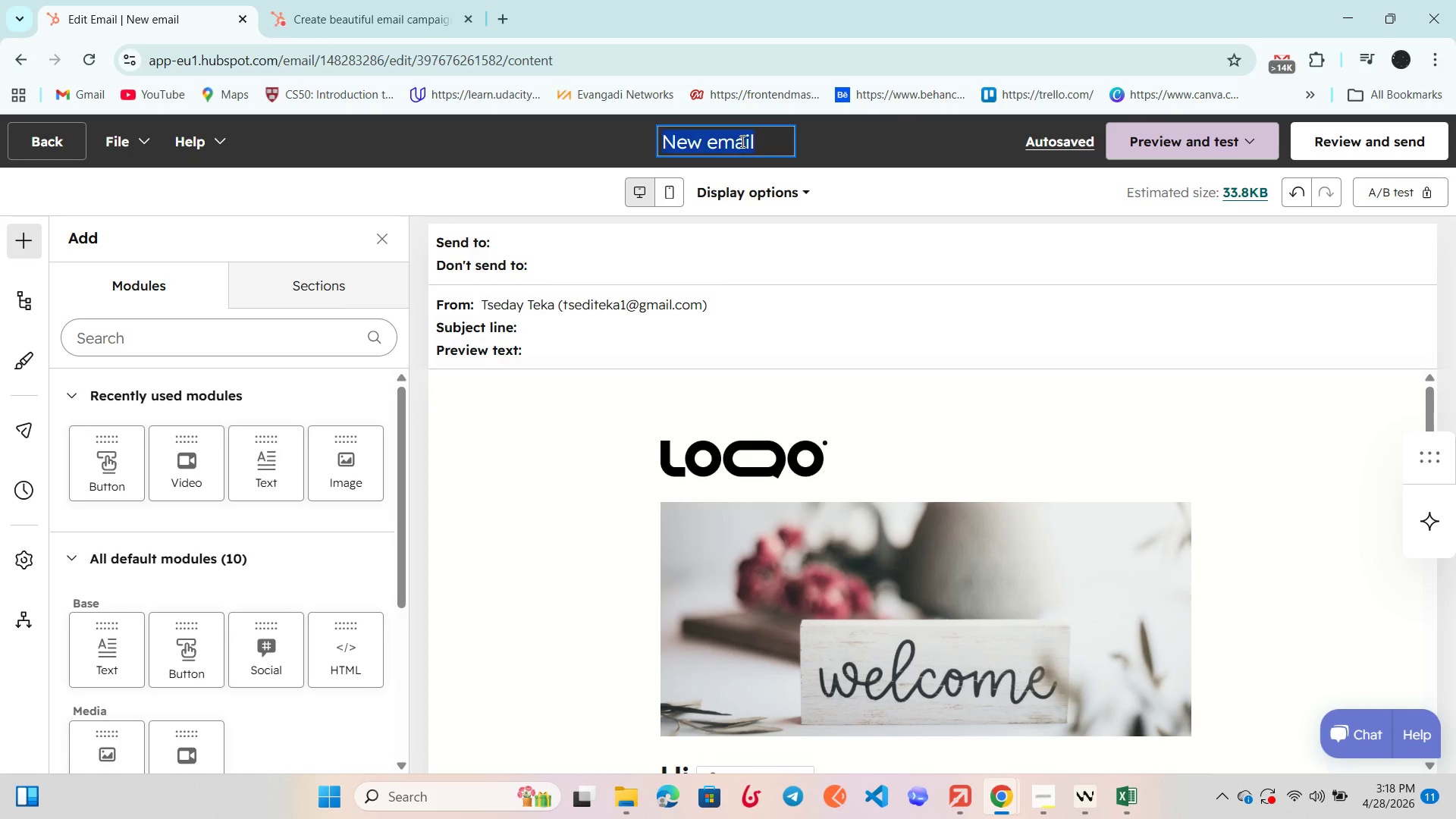 
key(Control+A)
 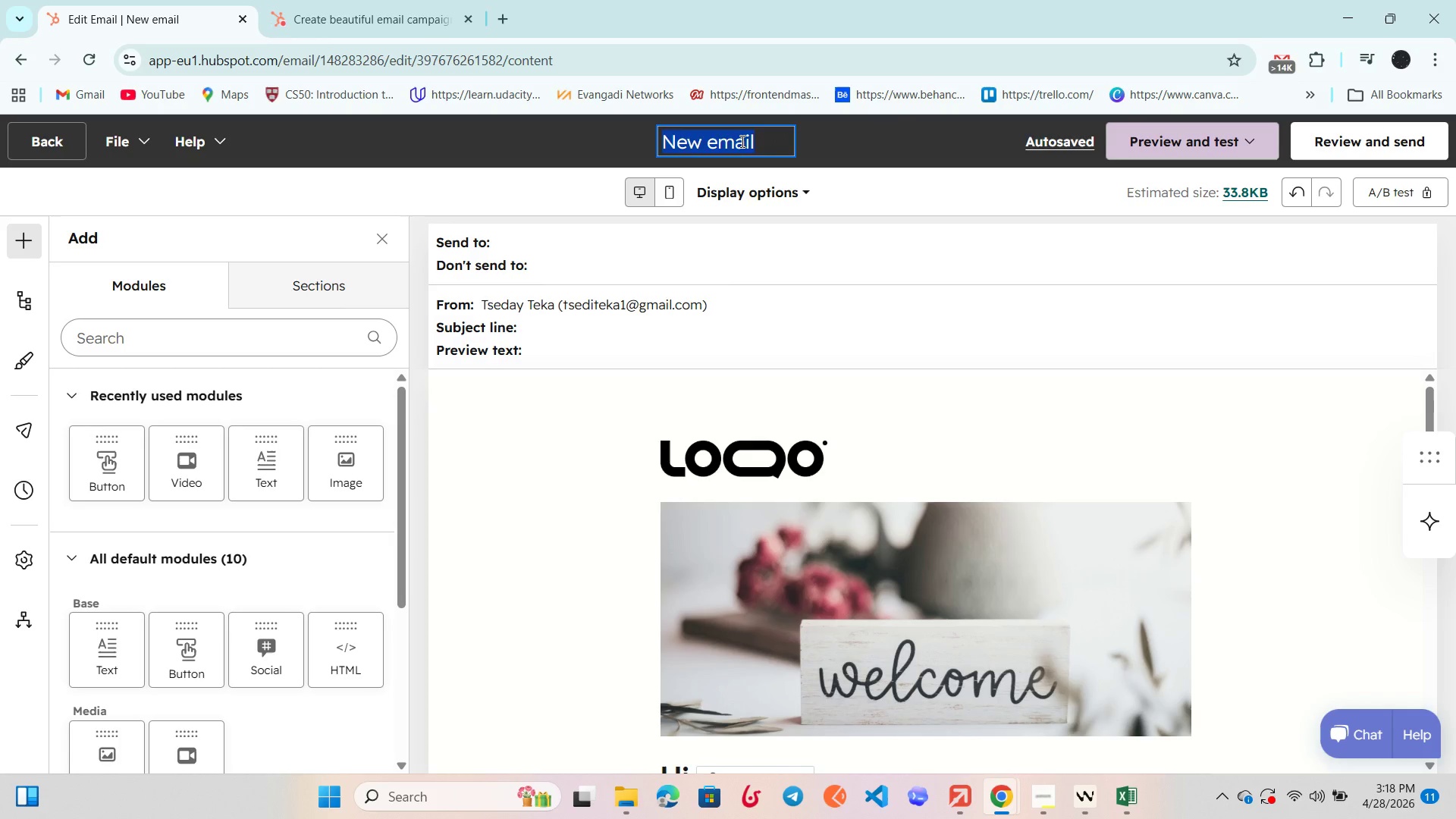 
key(Control+ControlLeft)
 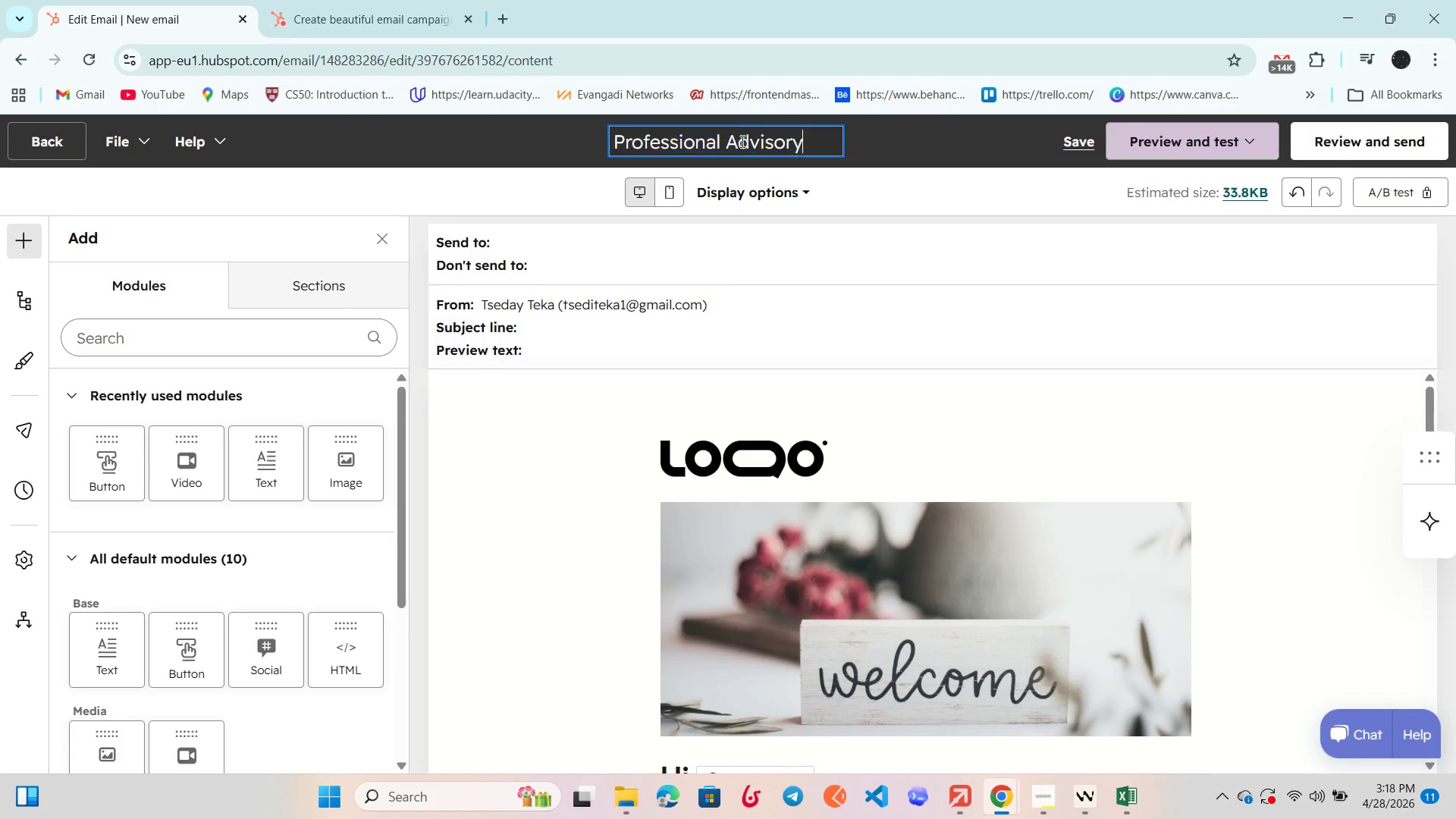 
key(Control+V)
 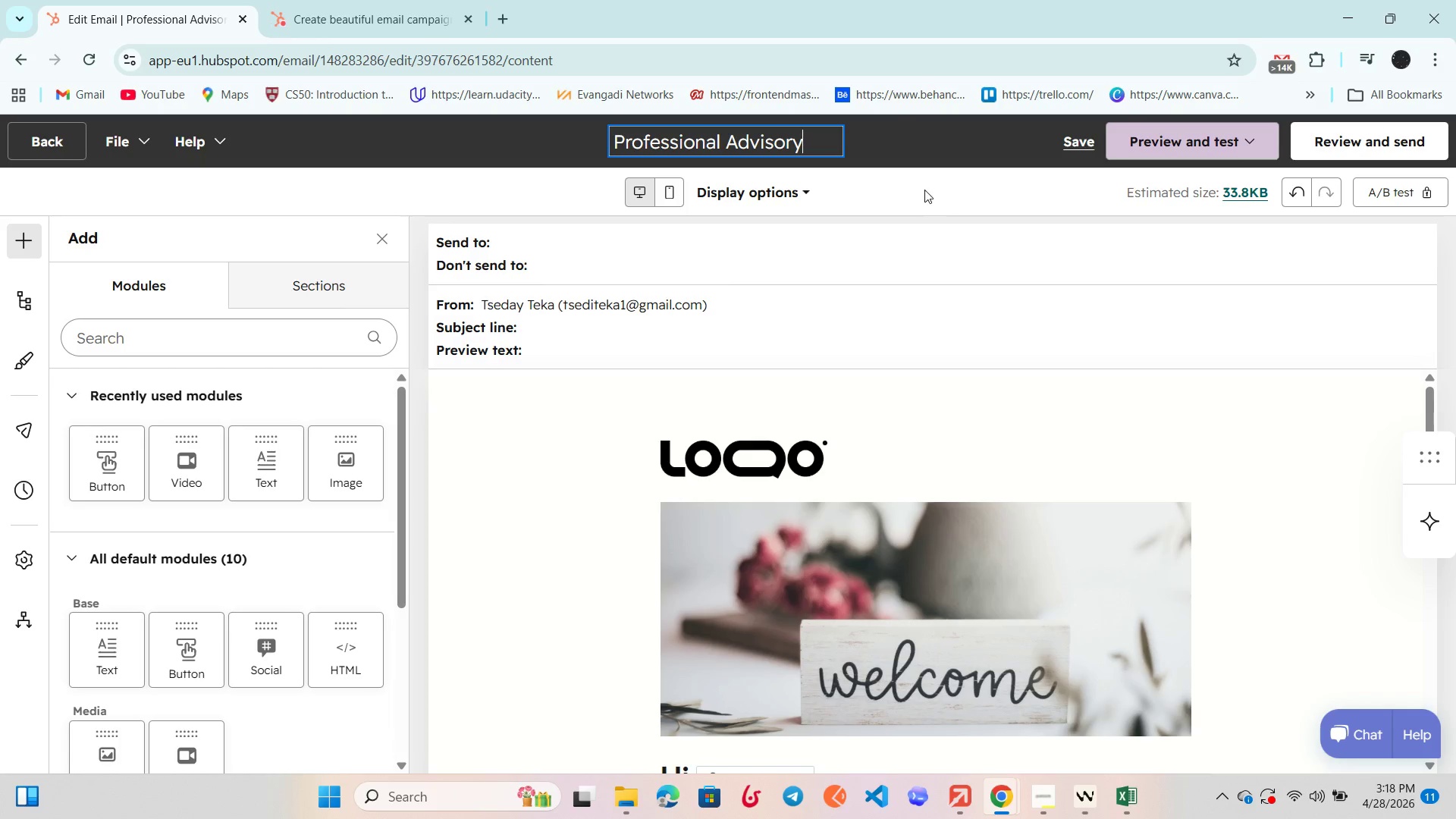 
left_click([895, 193])
 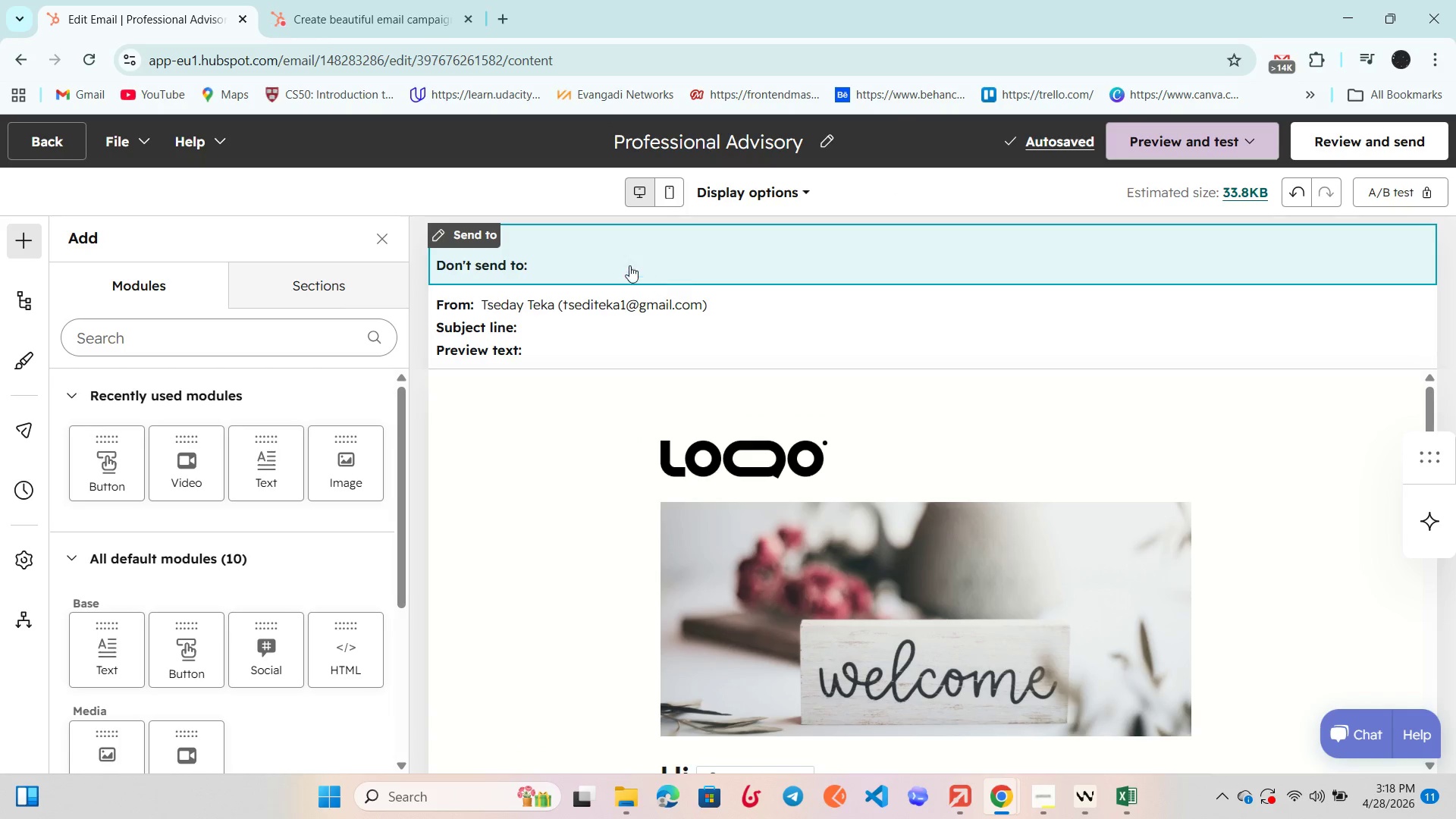 
left_click([617, 239])
 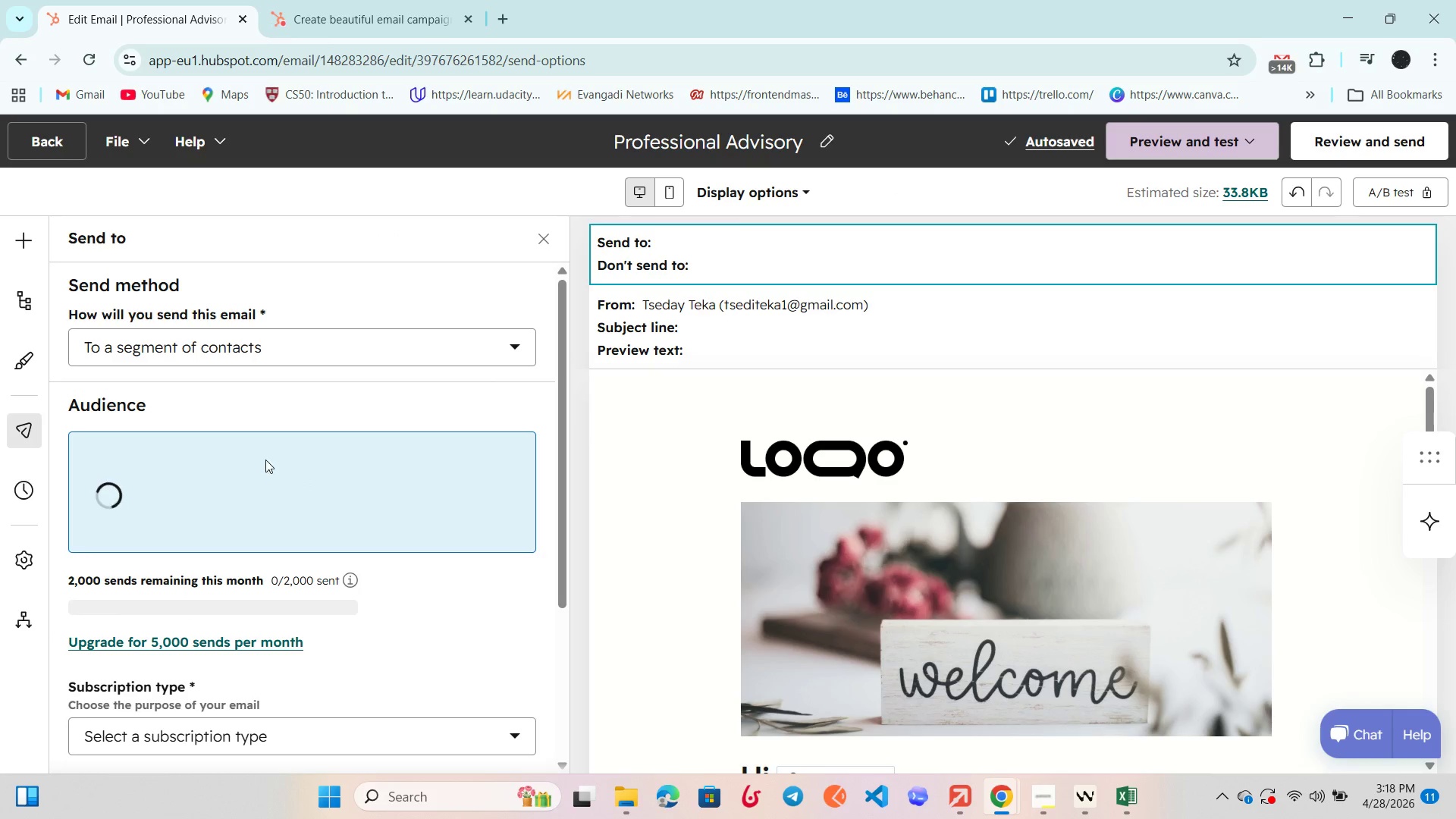 
scroll: coordinate [293, 482], scroll_direction: down, amount: 4.0
 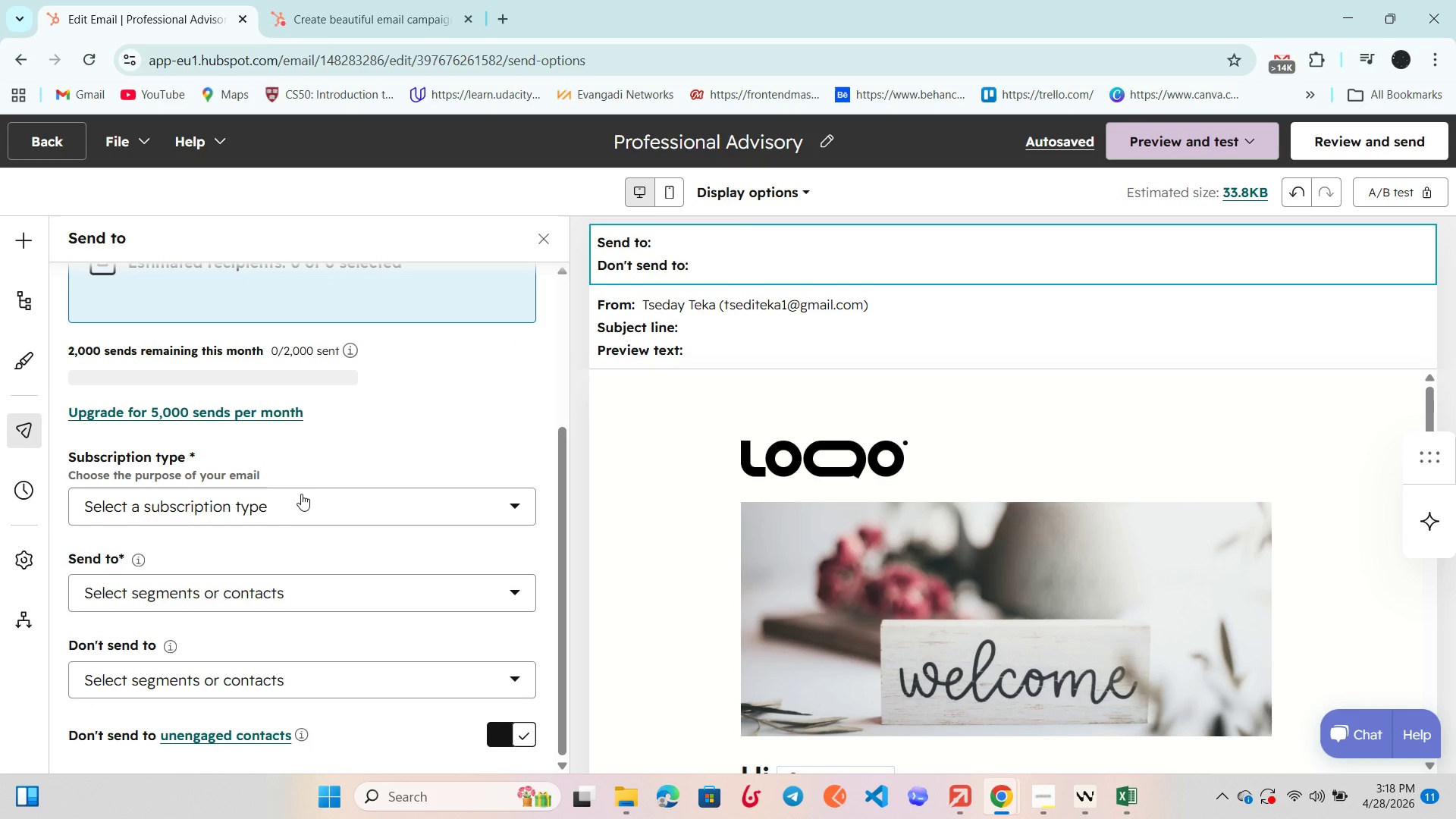 
left_click([301, 497])
 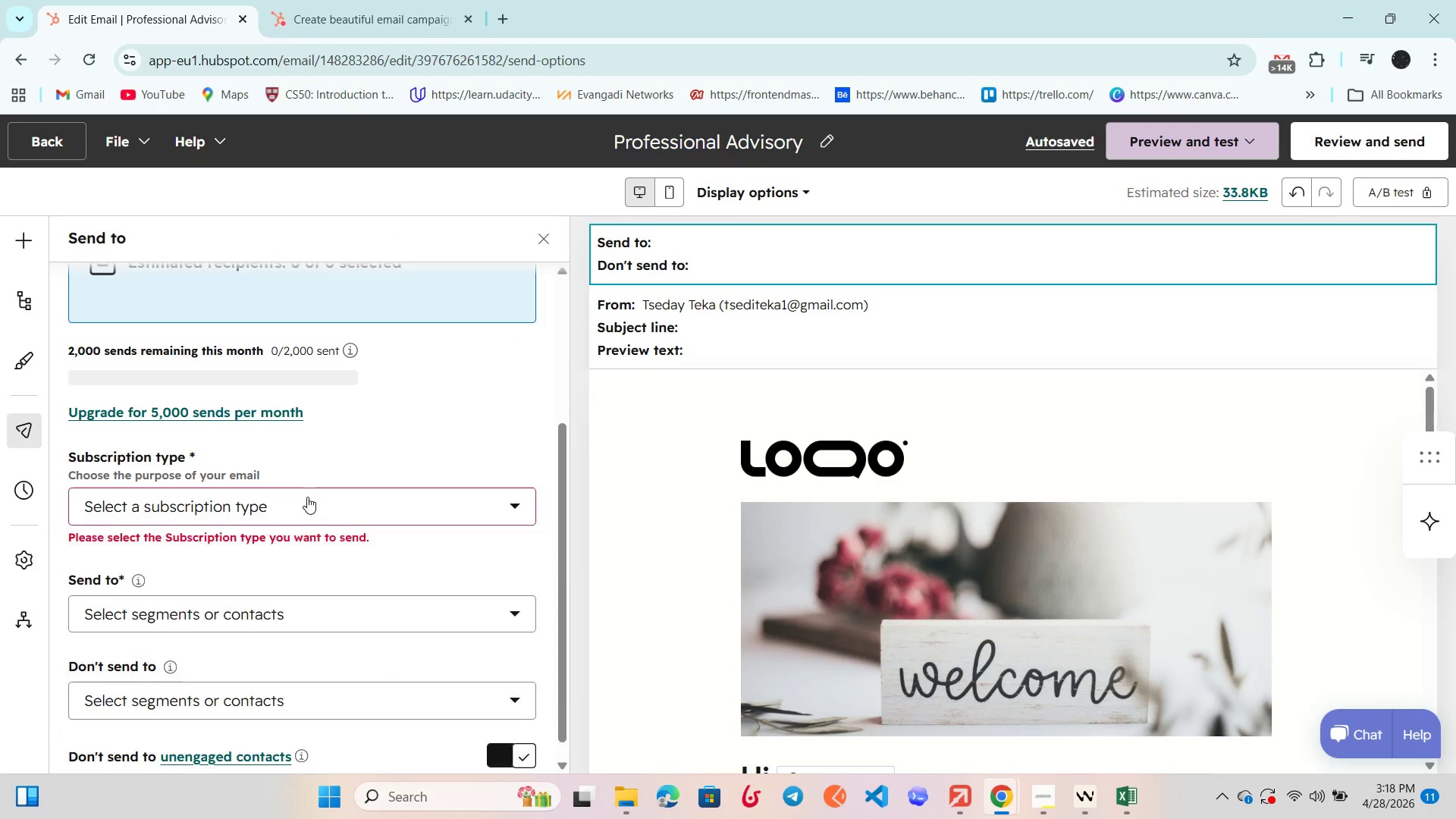 
double_click([307, 497])
 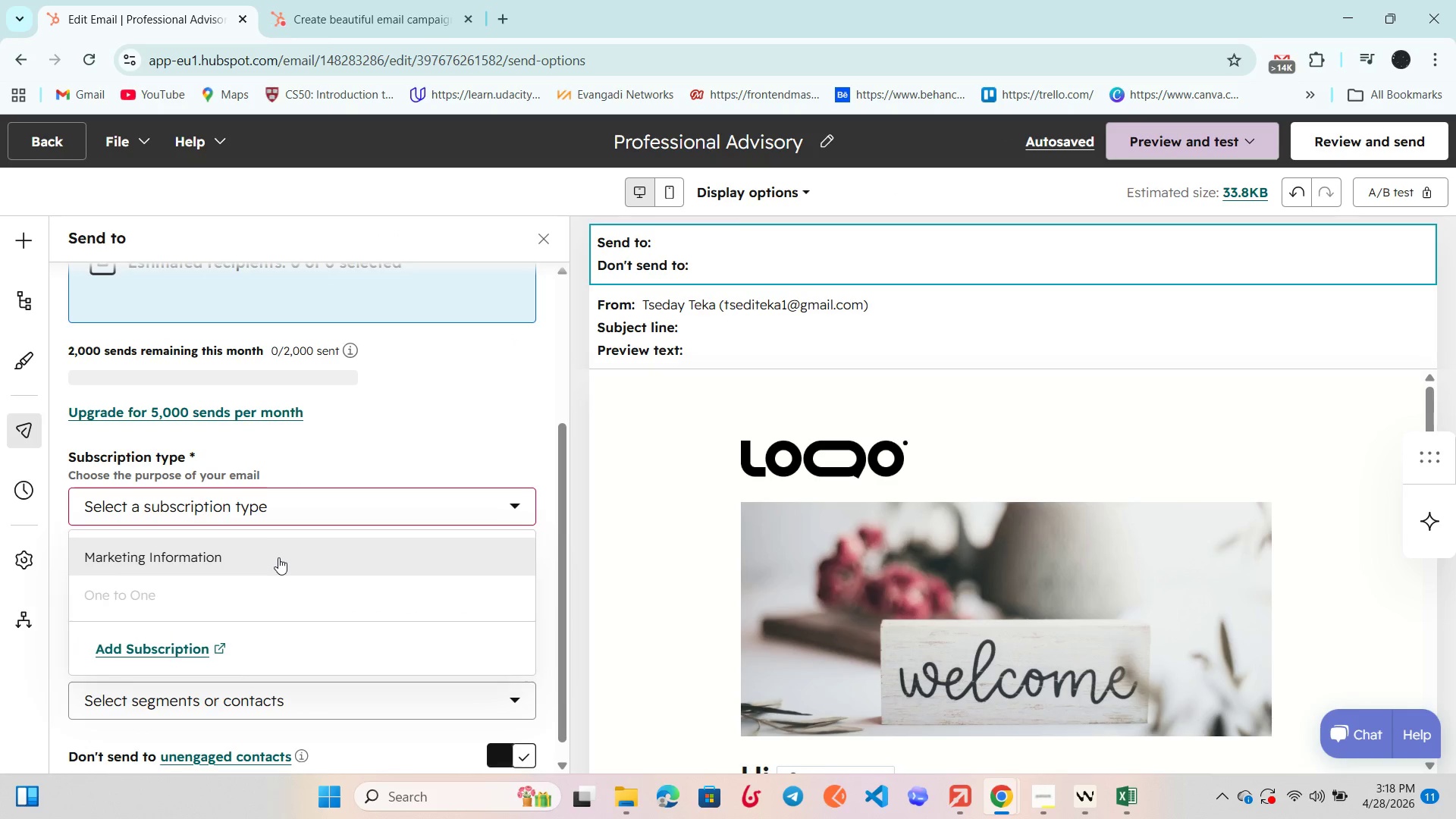 
left_click([278, 558])
 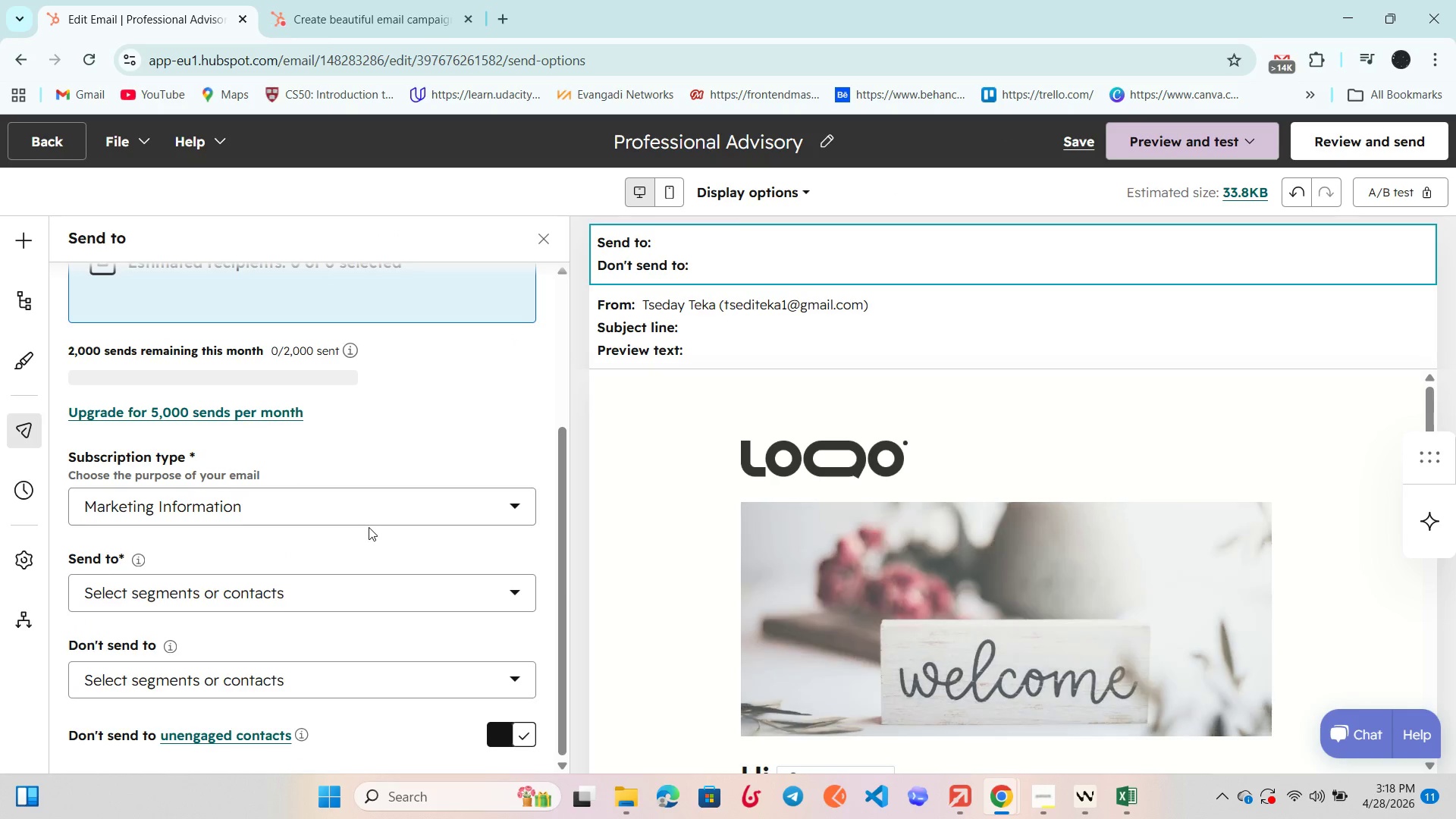 
scroll: coordinate [298, 450], scroll_direction: down, amount: 9.0
 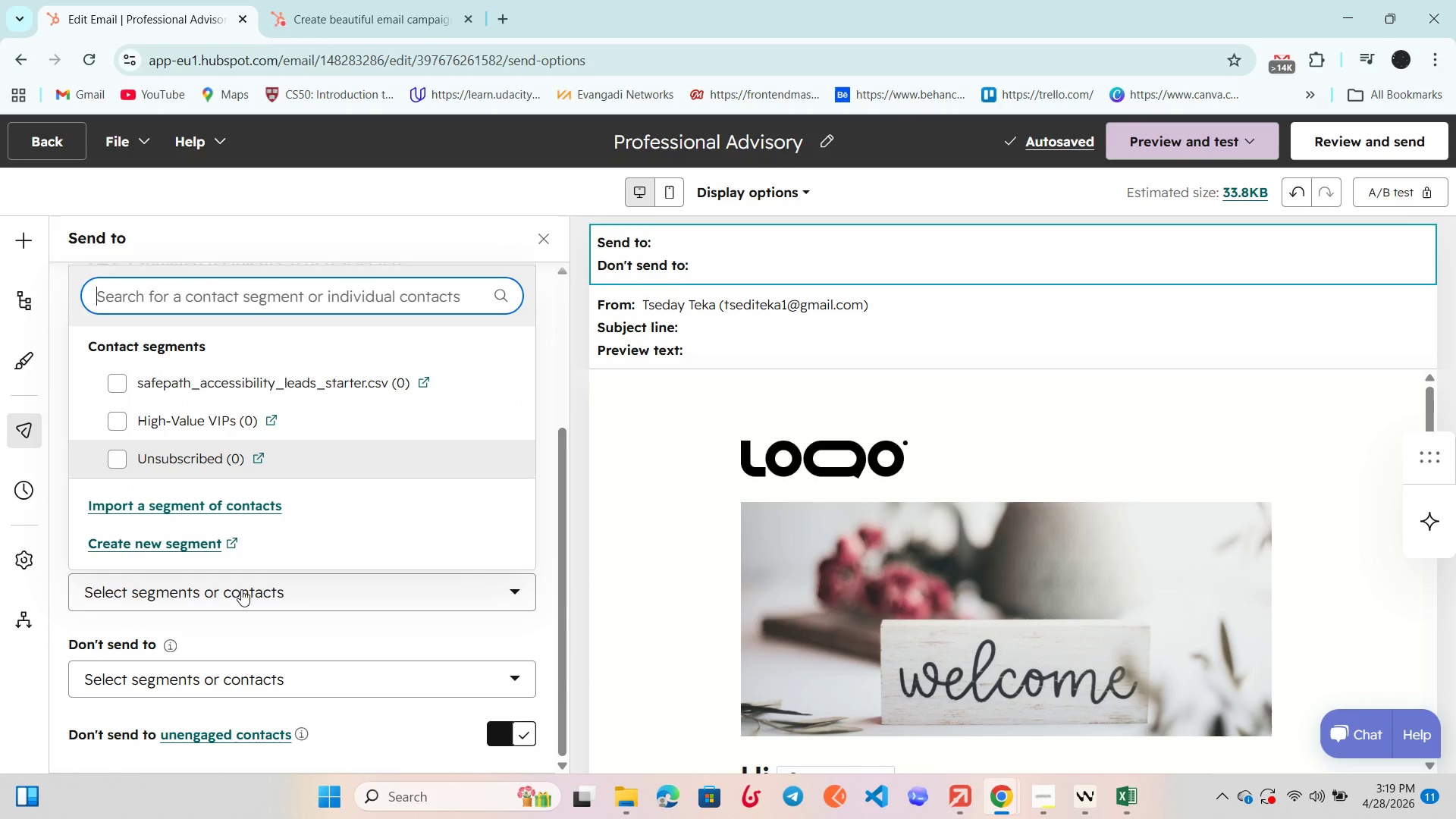 
left_click([310, 645])
 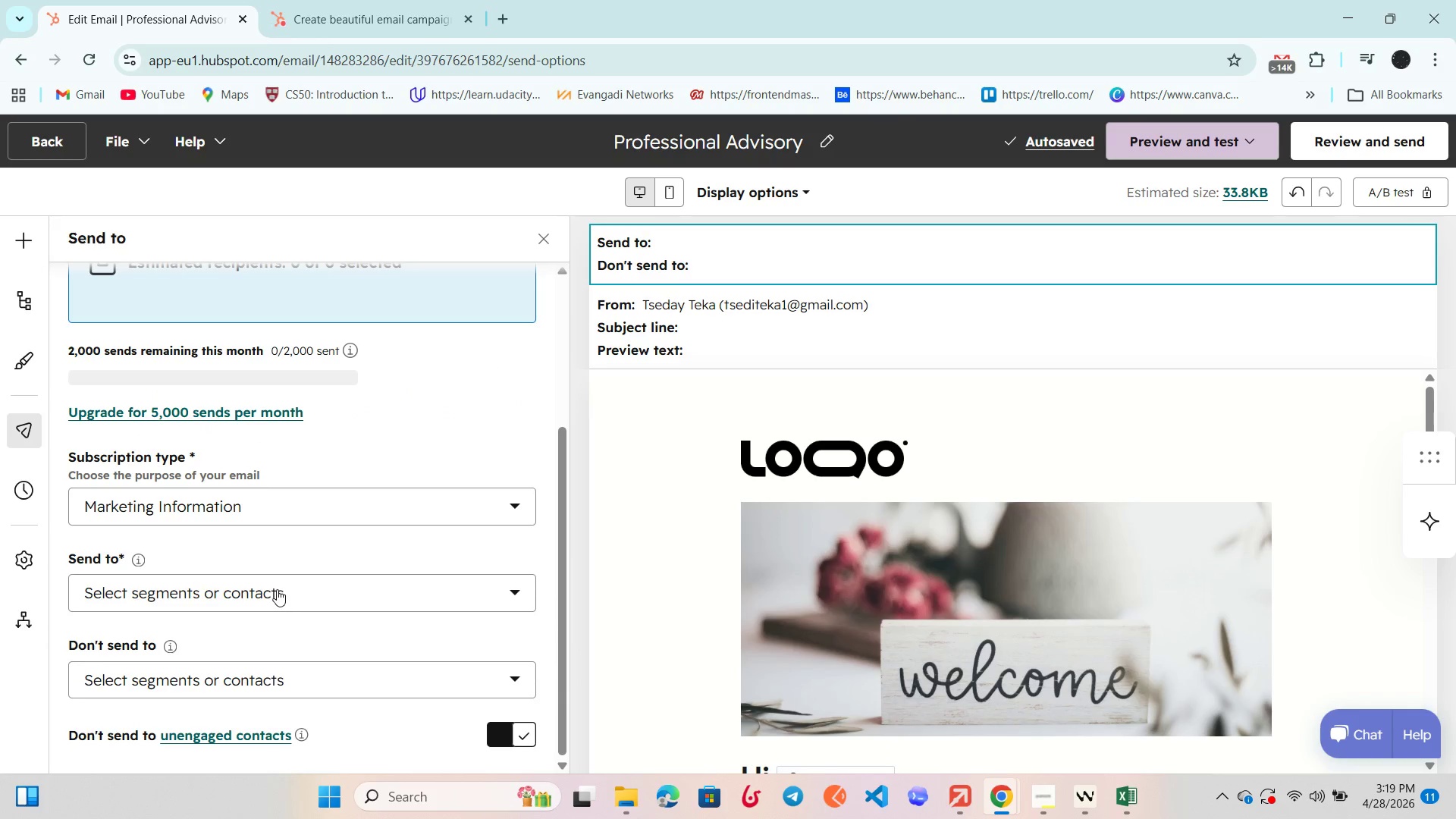 
left_click([277, 589])
 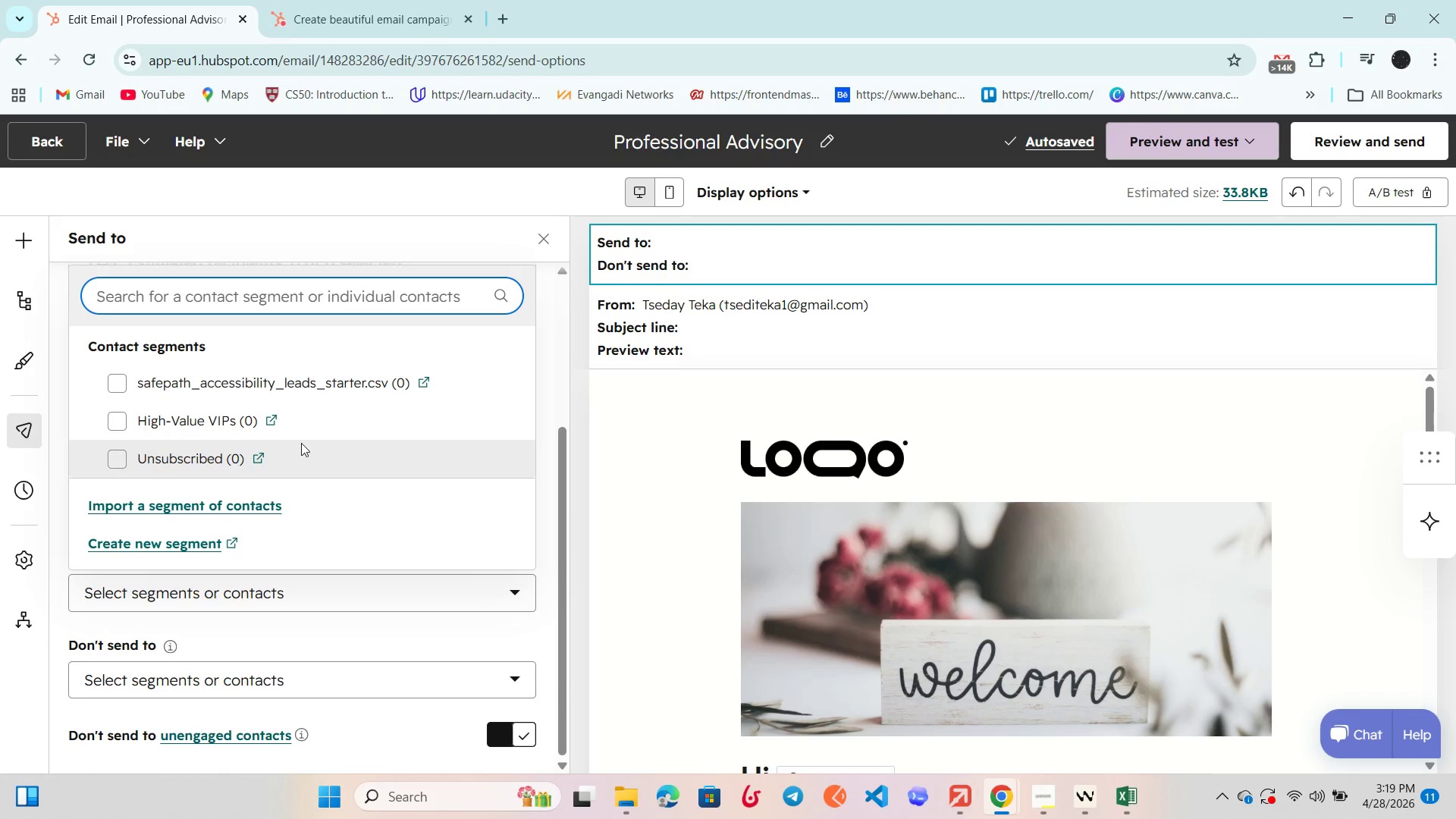 
scroll: coordinate [301, 443], scroll_direction: down, amount: 5.0
 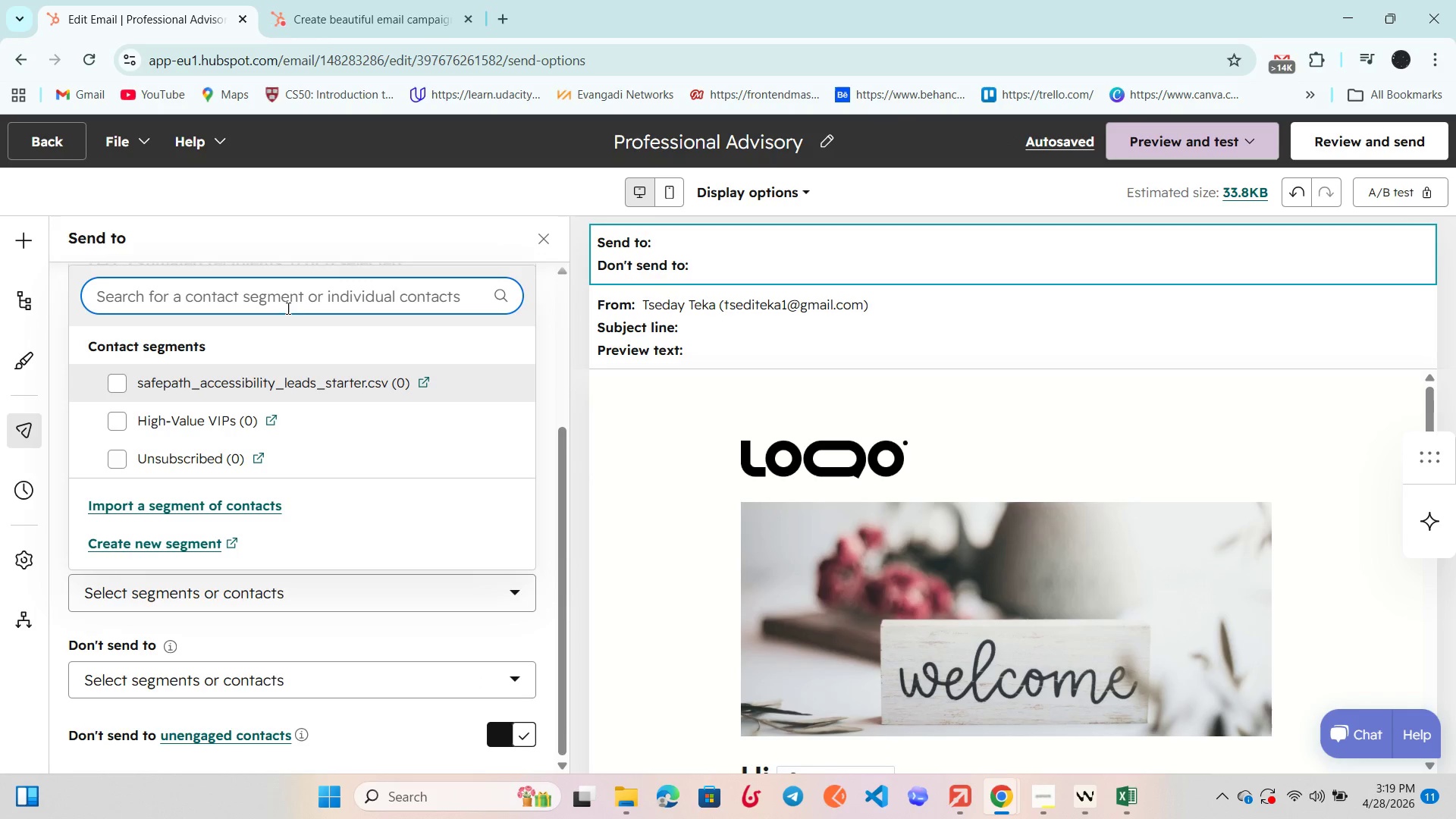 
left_click([288, 297])
 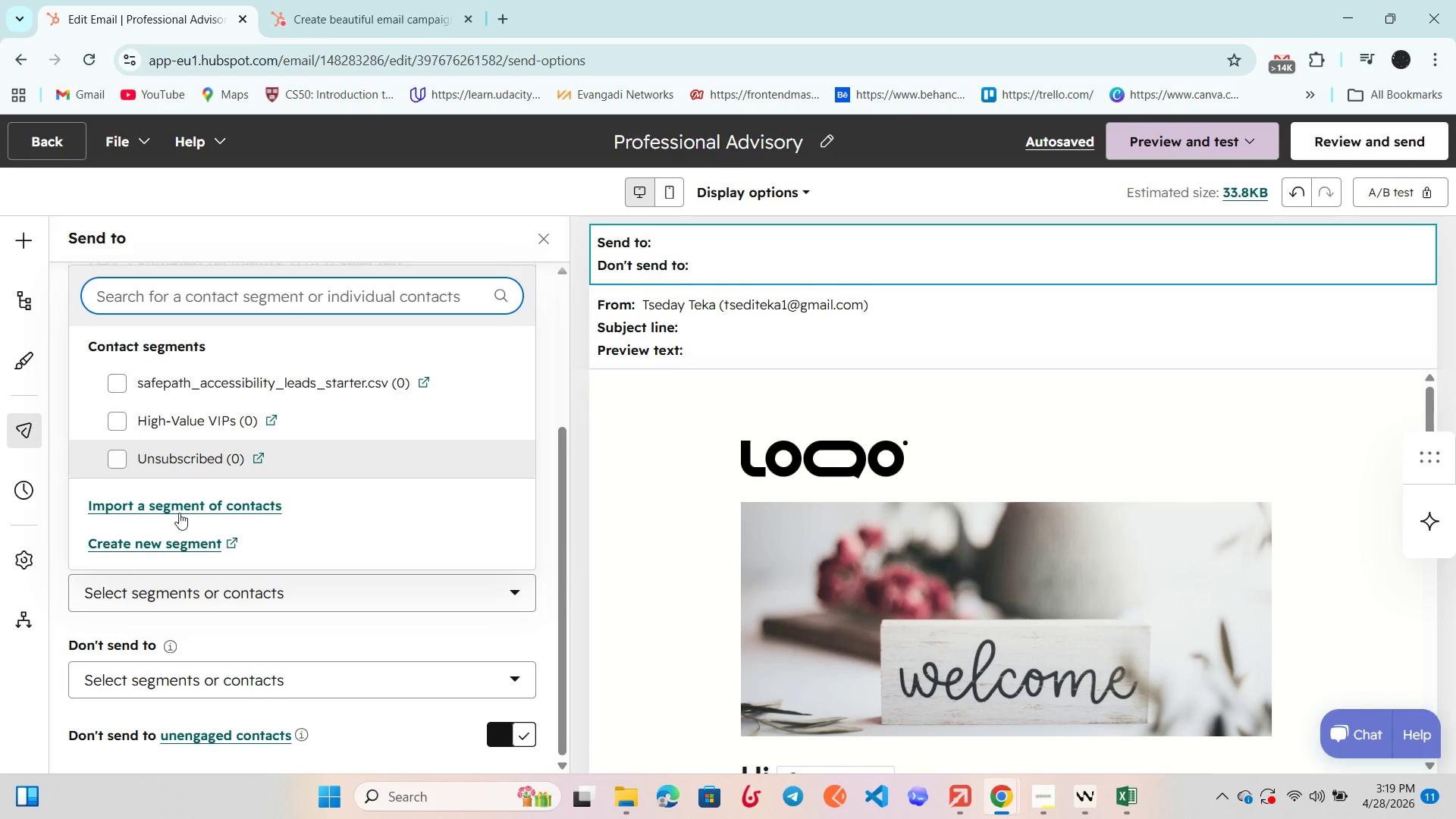 
left_click([193, 503])
 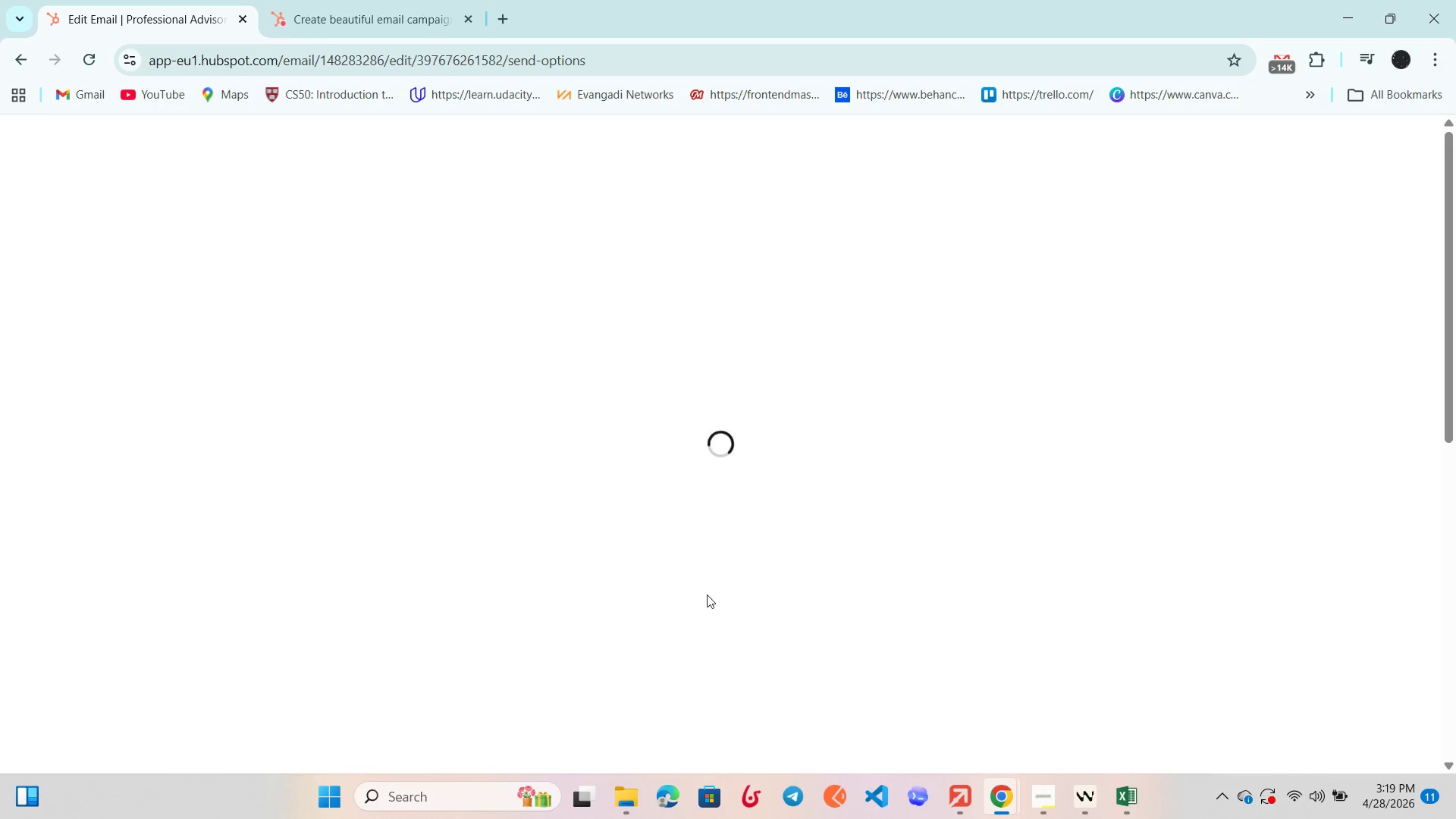 
left_click([784, 794])
 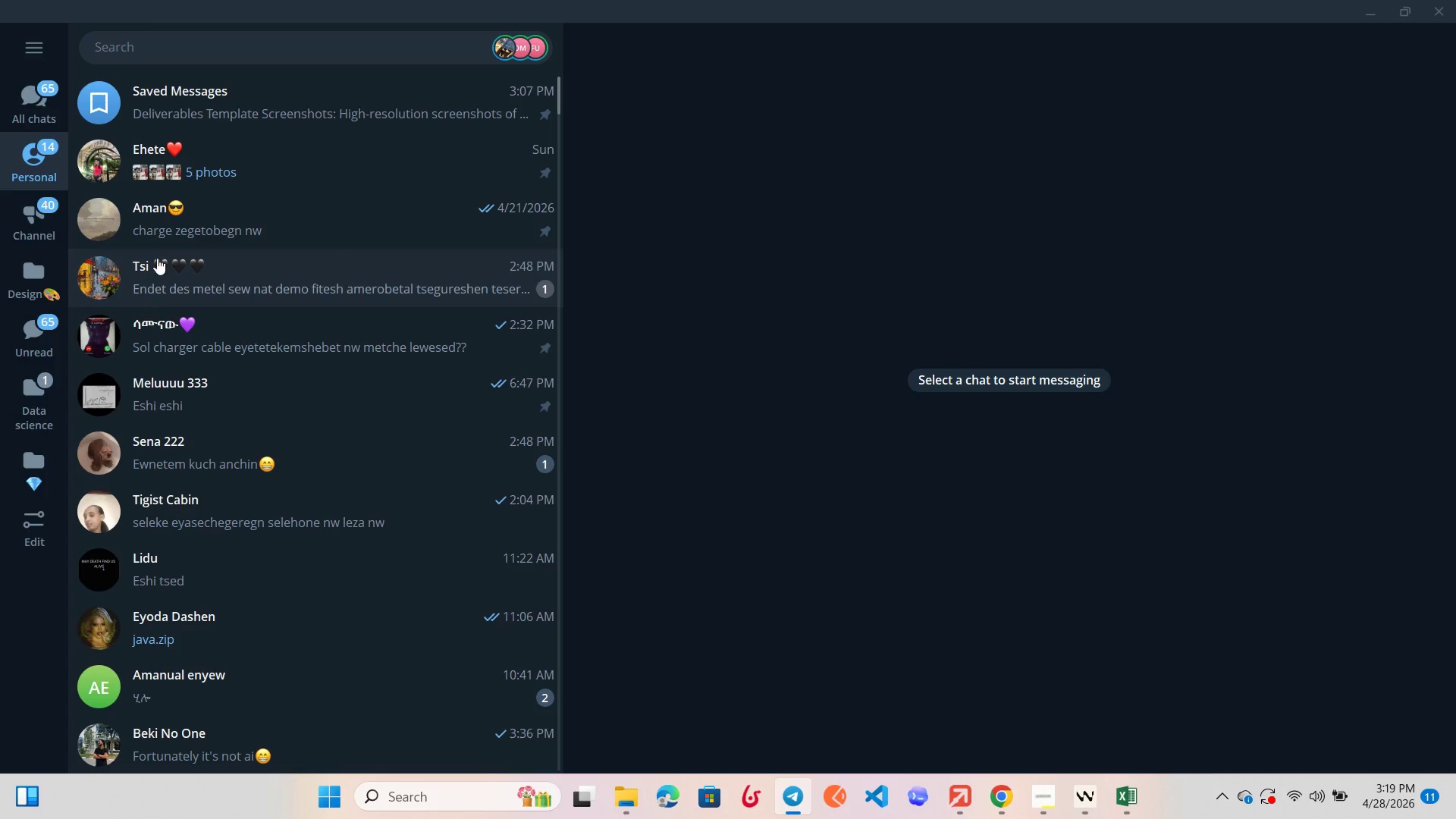 
left_click([1455, 0])
 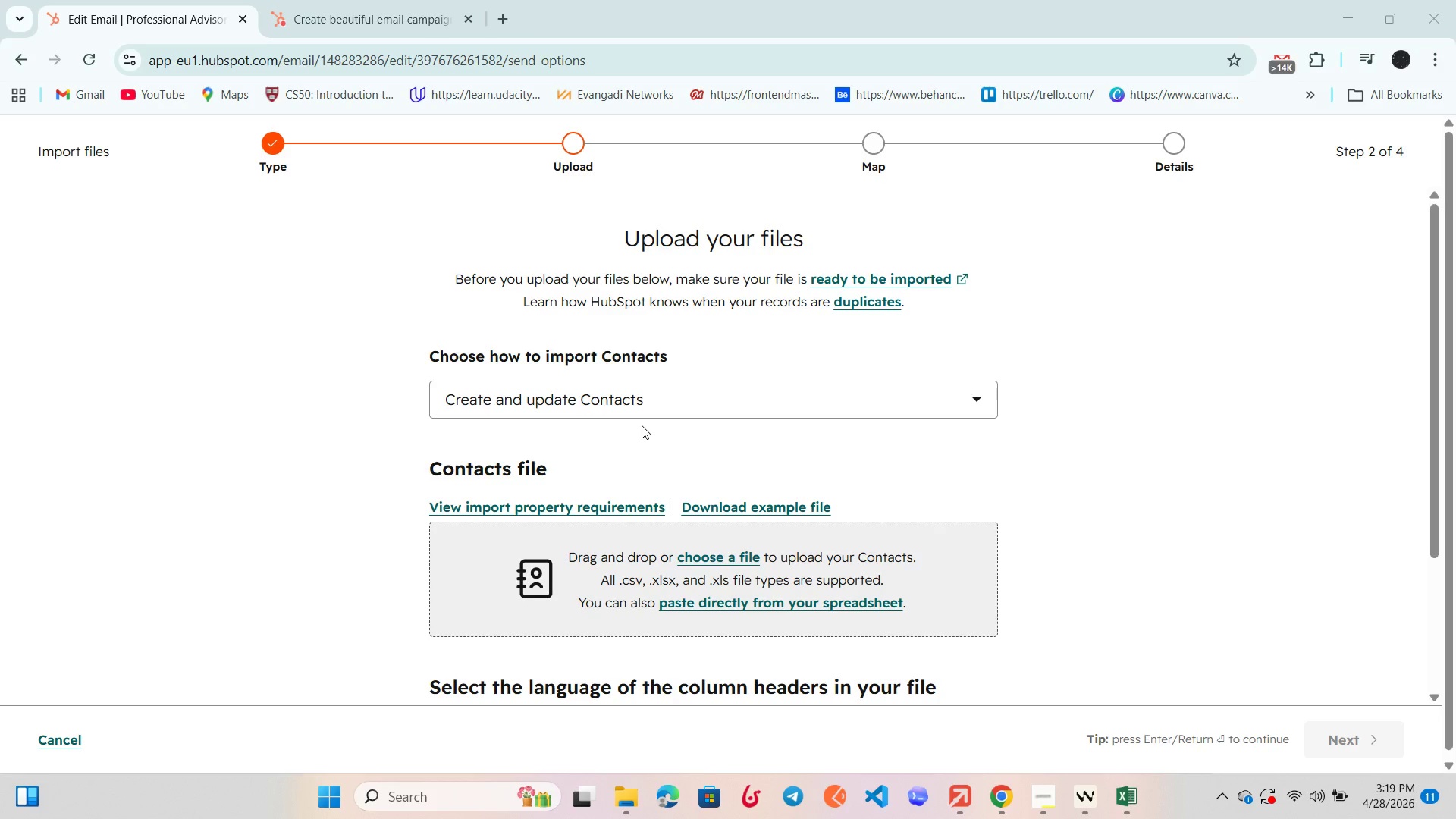 
wait(5.76)
 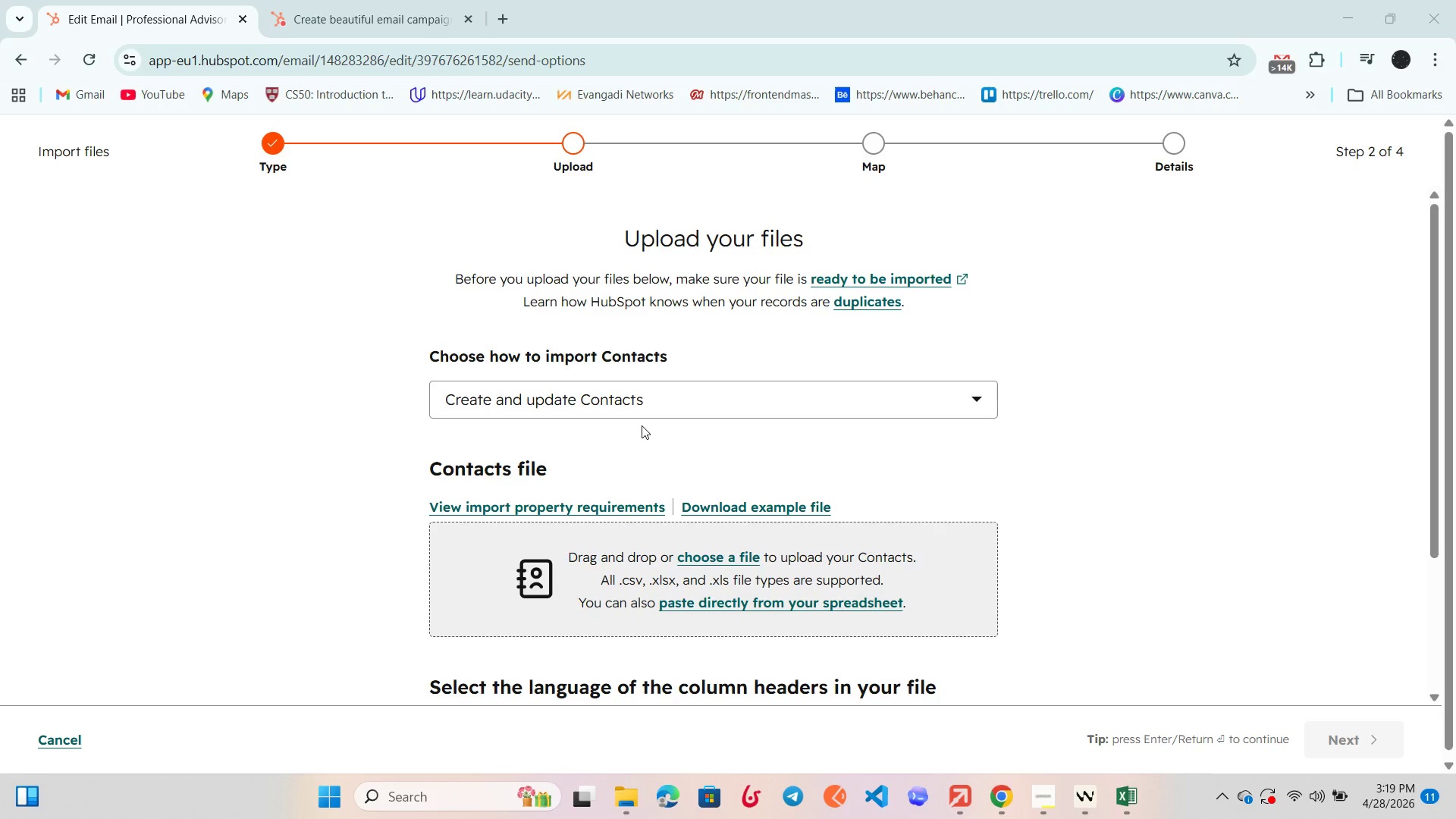 
left_click([8, 46])
 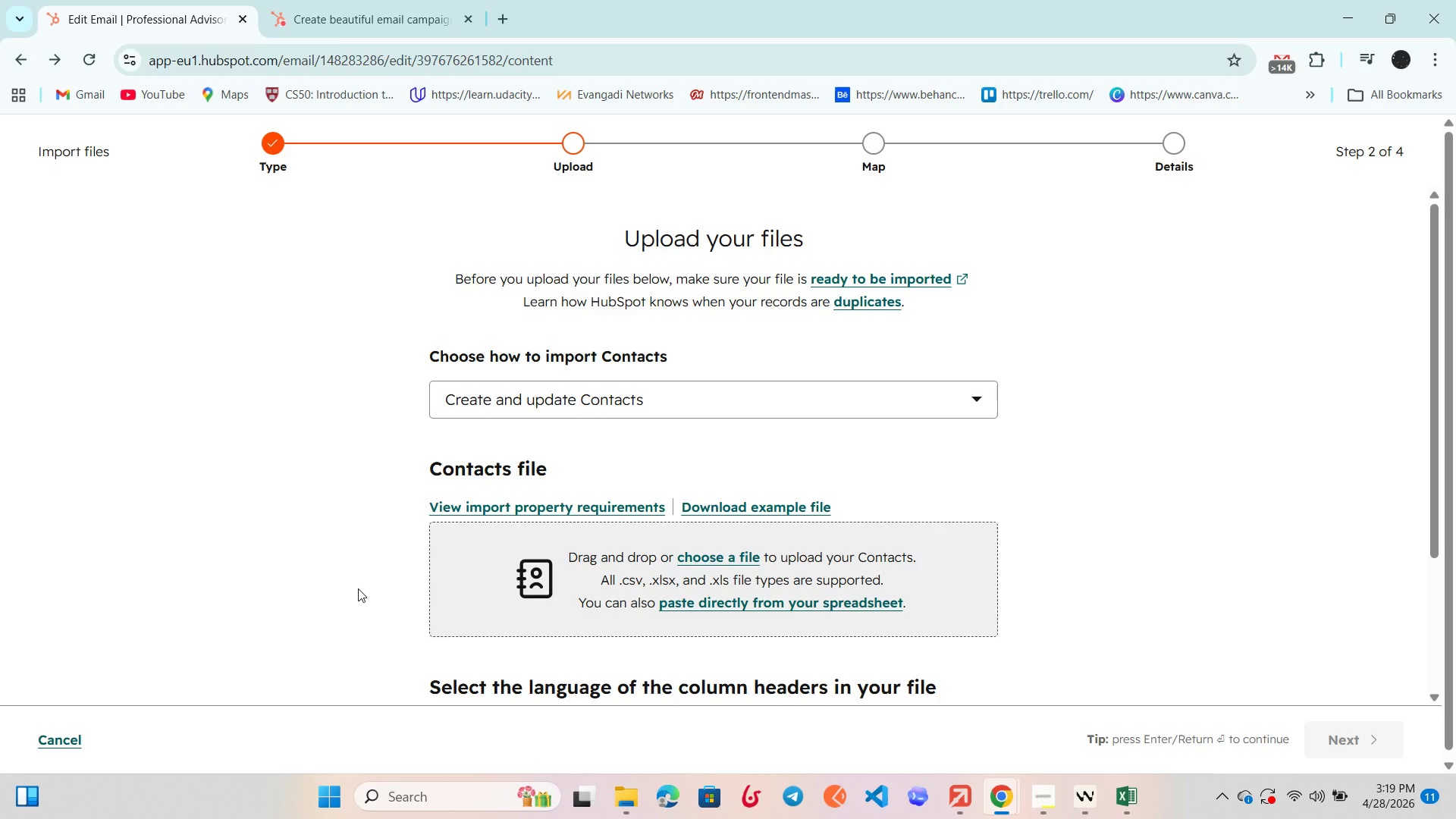 
left_click([332, 0])
 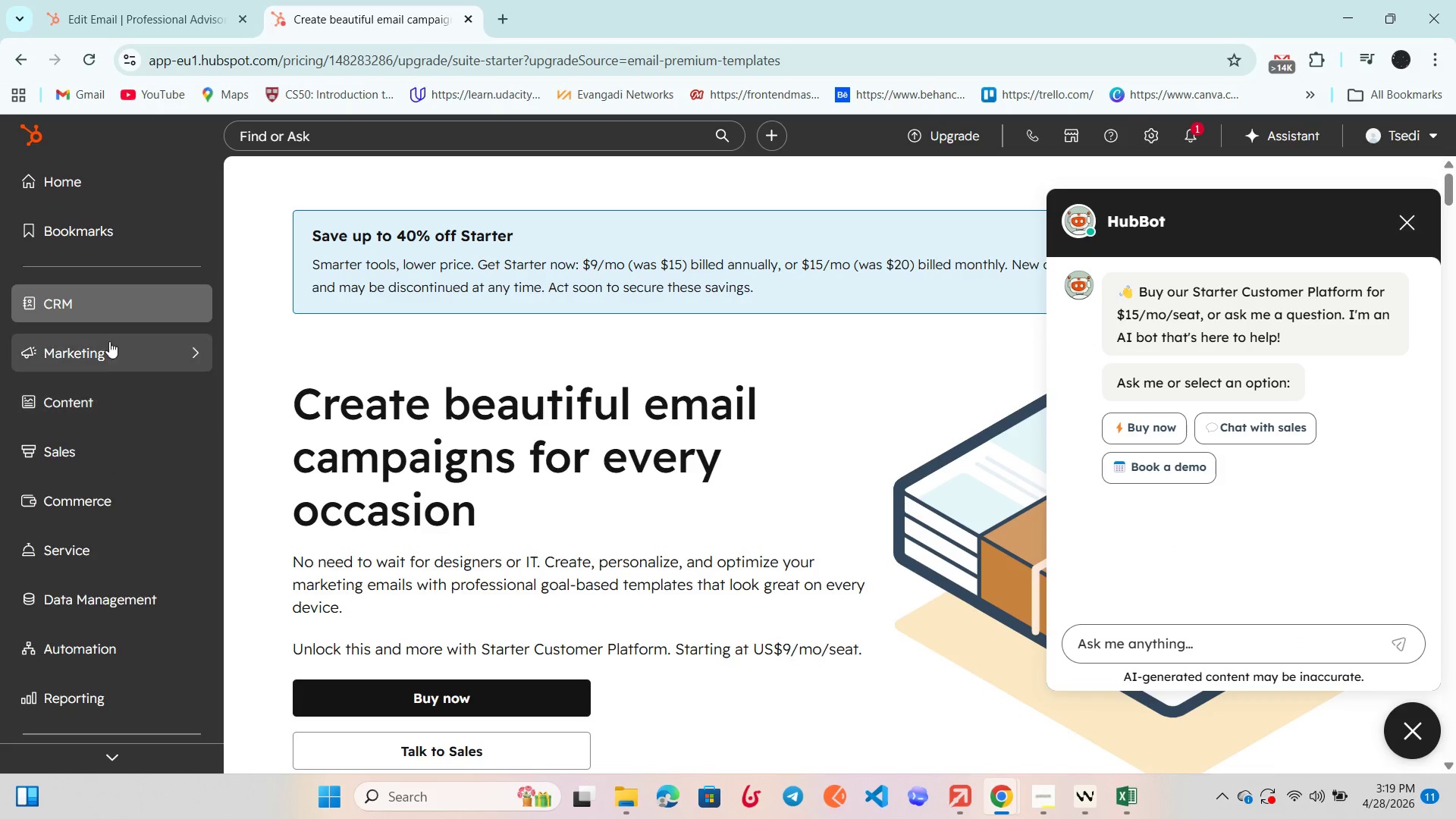 
left_click([115, 310])
 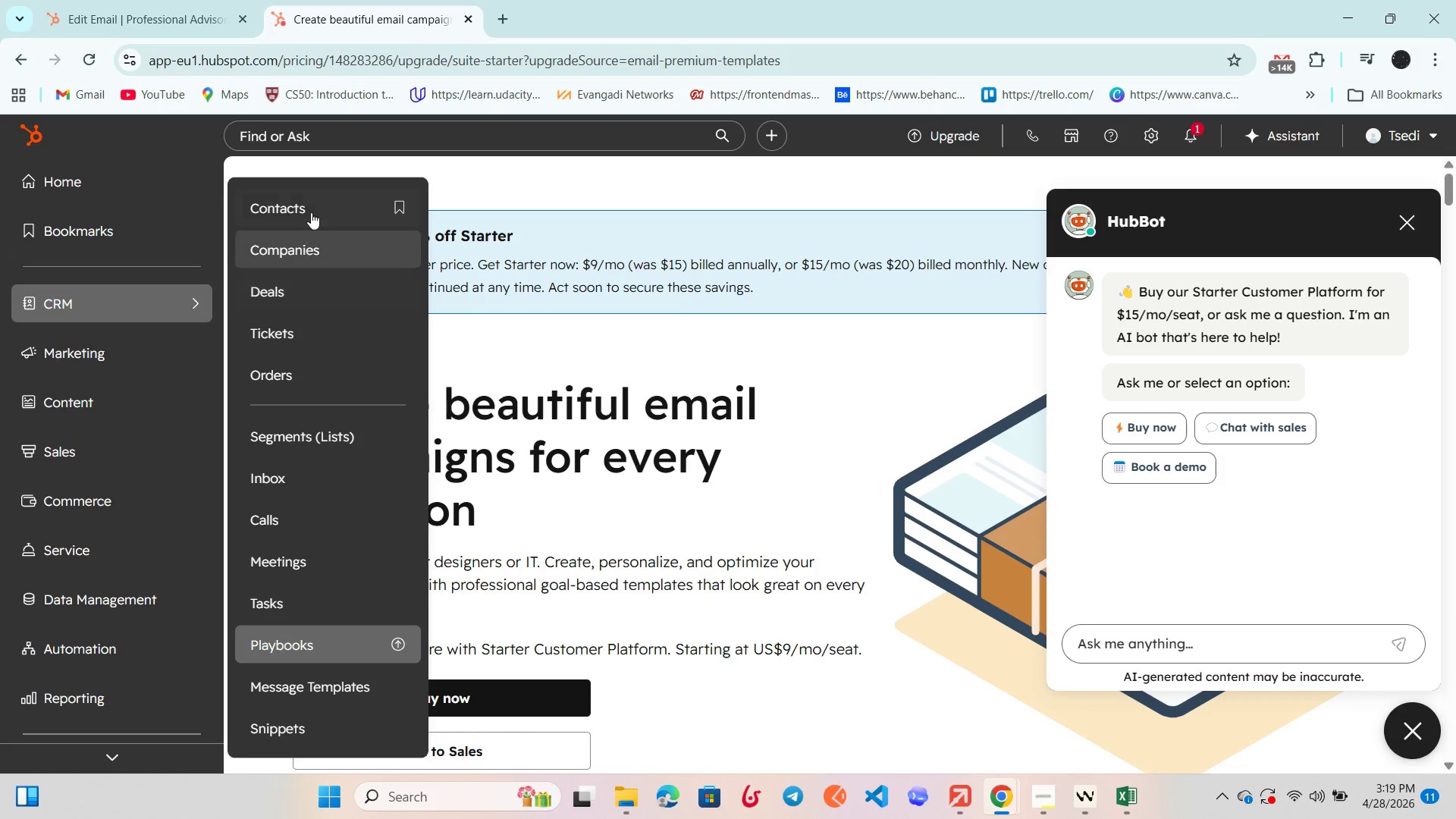 
left_click([315, 202])
 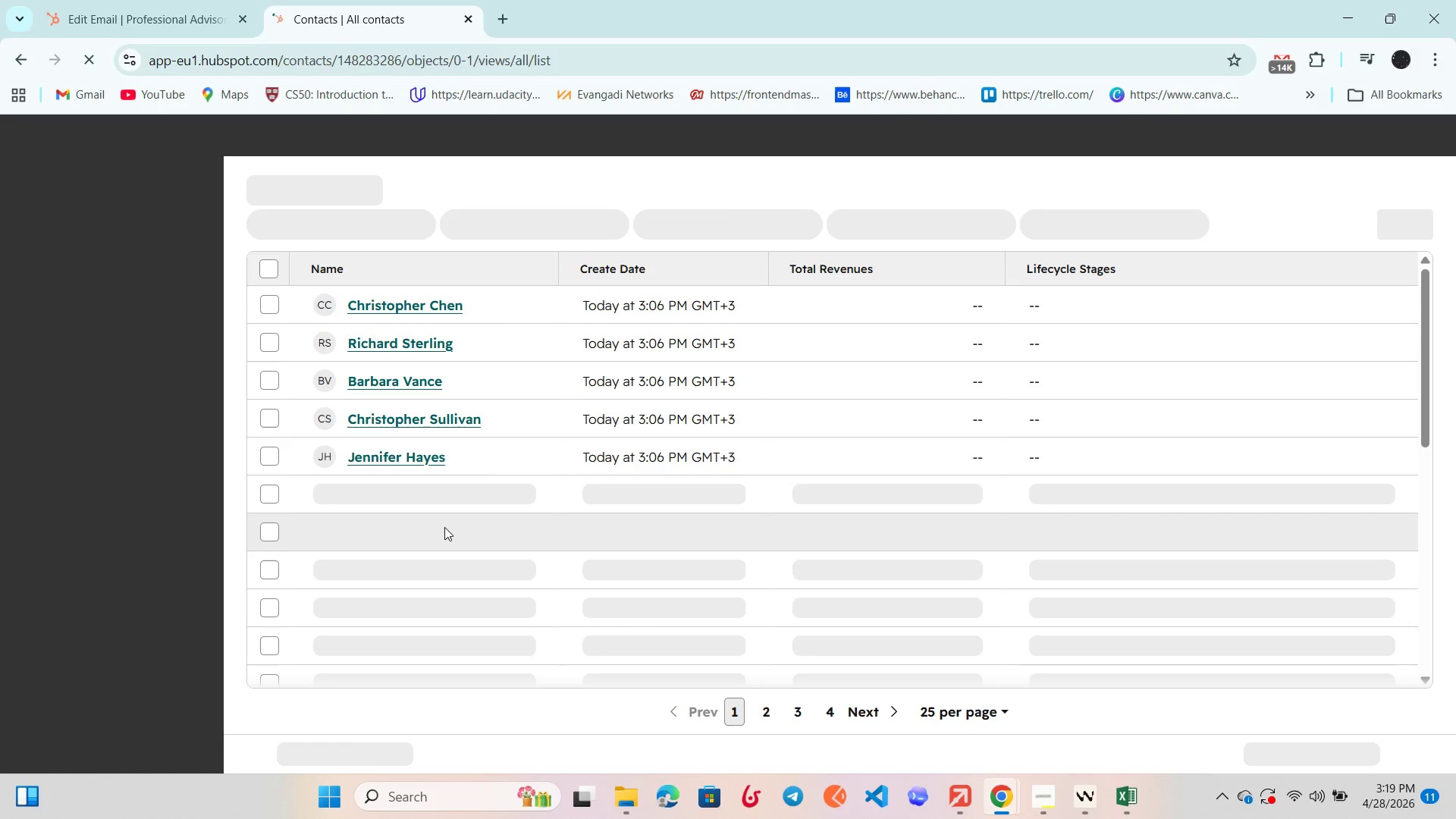 
wait(5.45)
 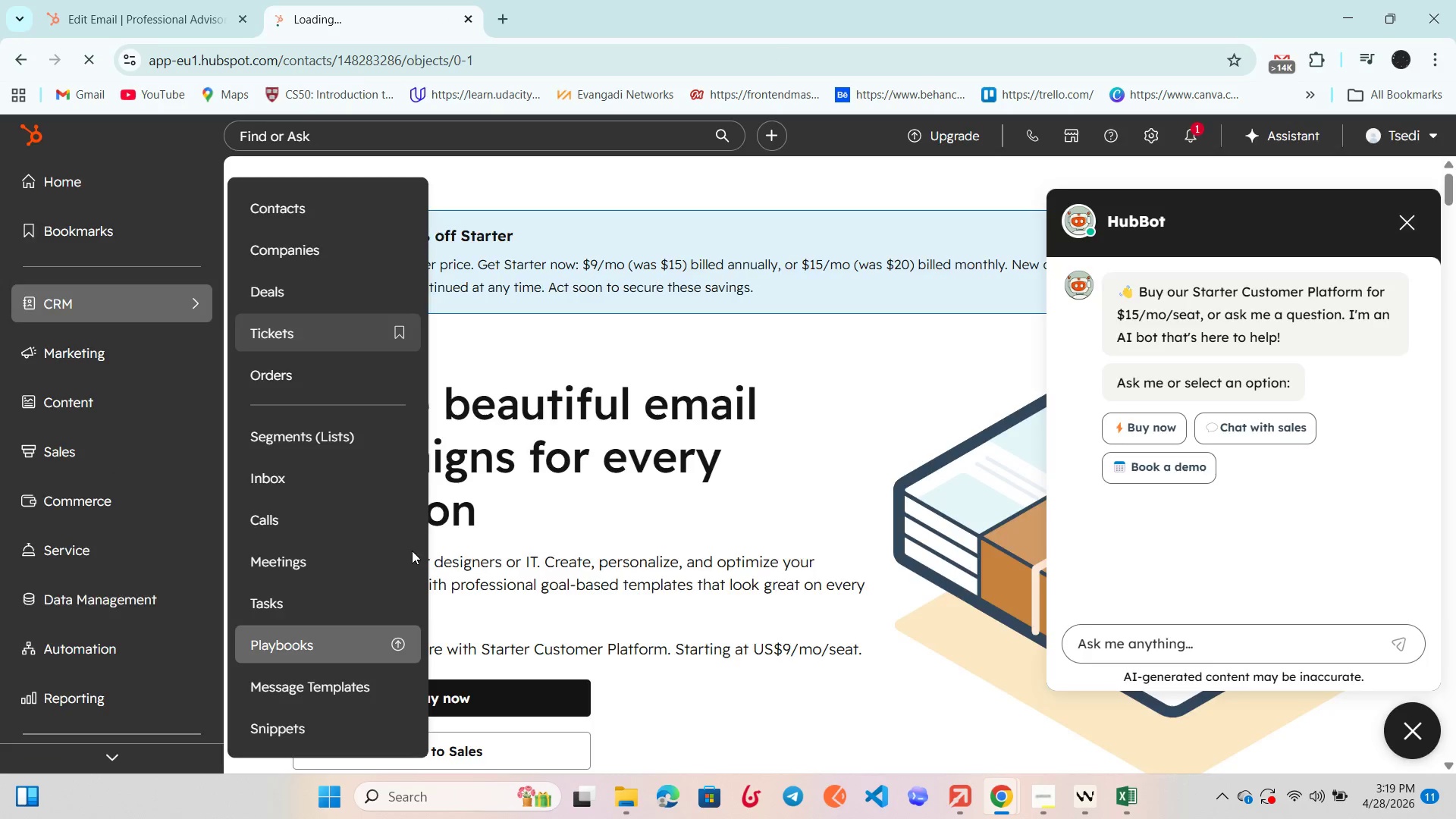 
scroll: coordinate [511, 469], scroll_direction: none, amount: 0.0
 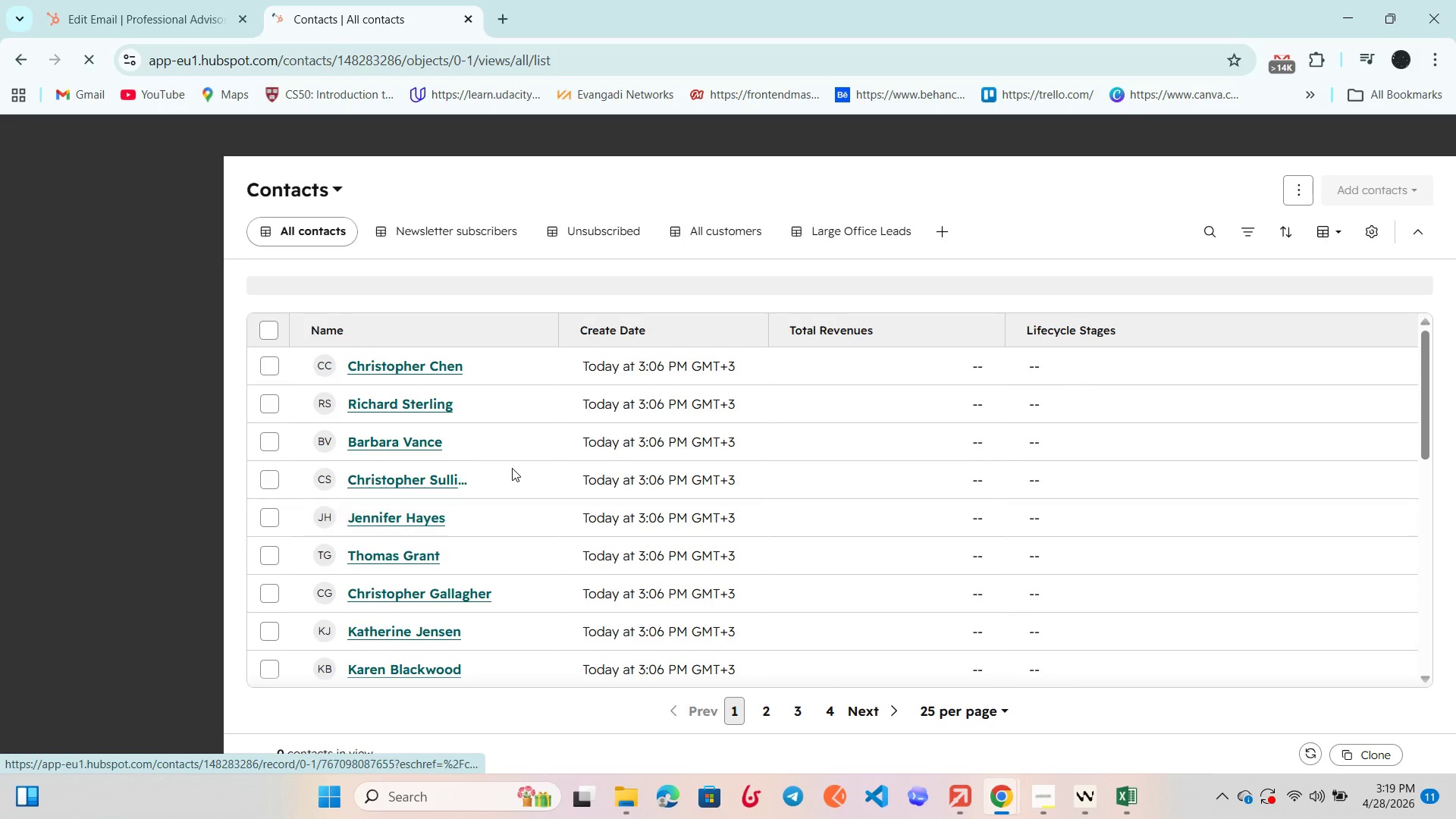 
scroll: coordinate [512, 468], scroll_direction: up, amount: 3.0
 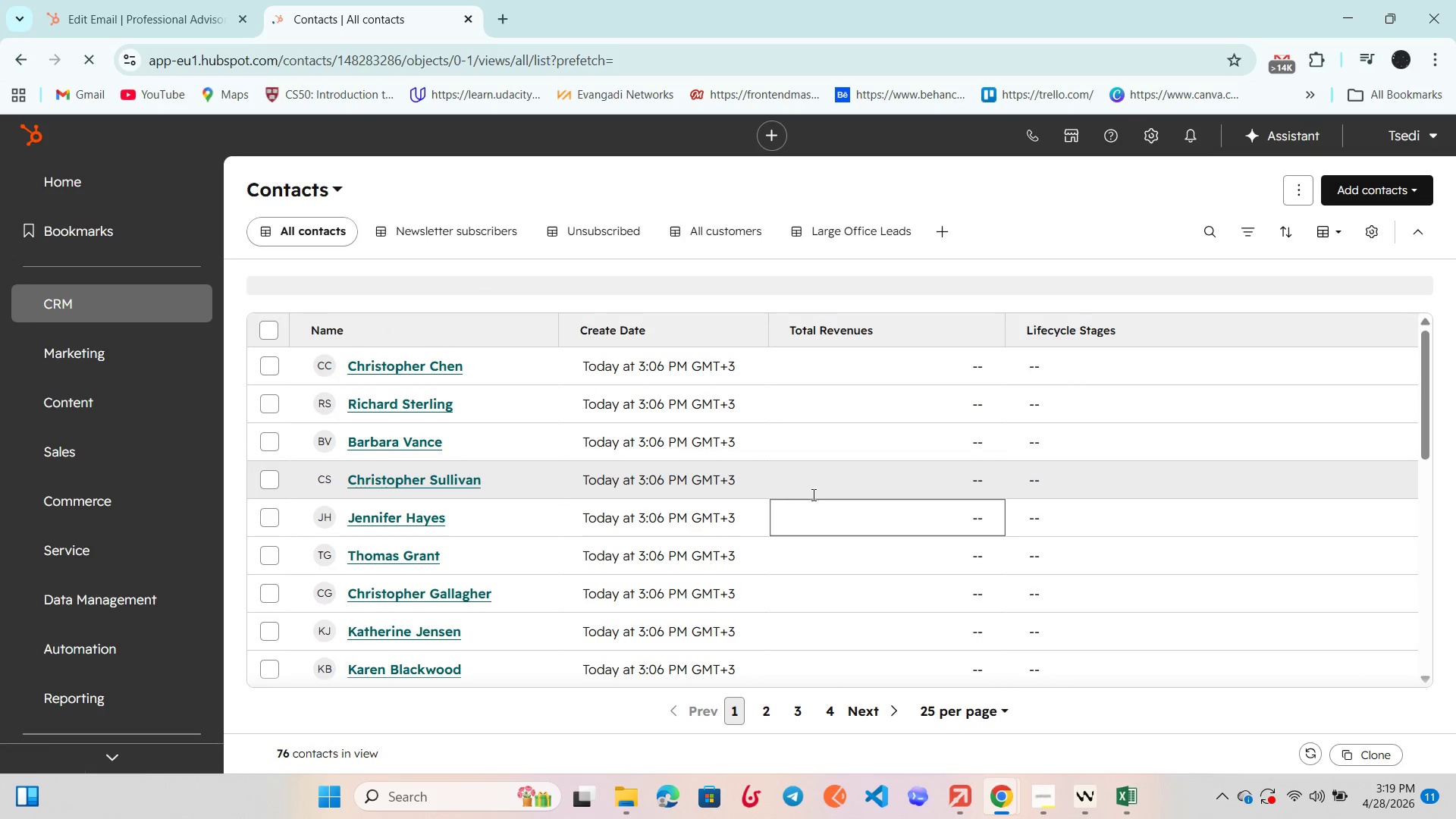 
scroll: coordinate [825, 495], scroll_direction: down, amount: 4.0
 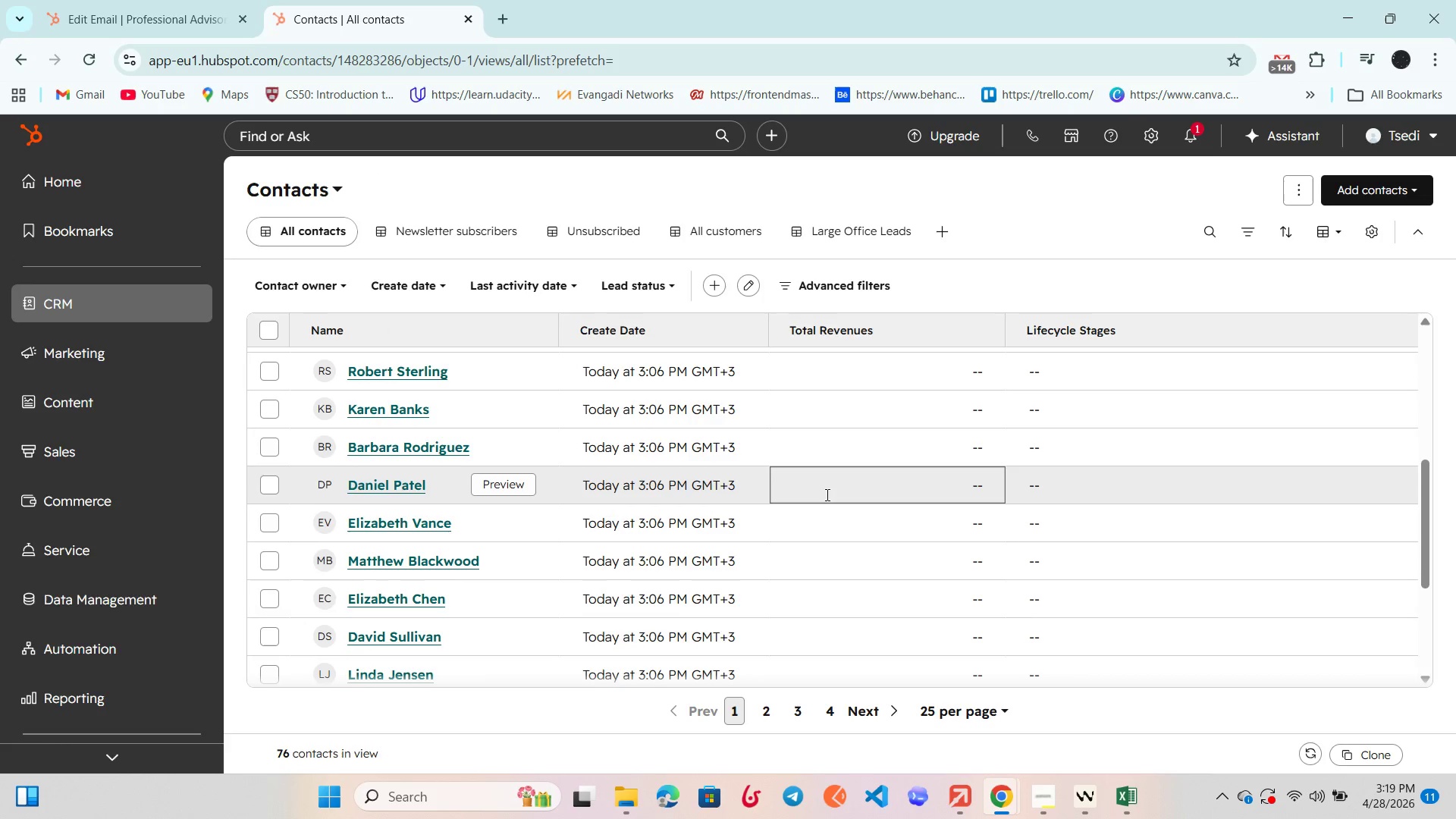 
scroll: coordinate [828, 500], scroll_direction: up, amount: 5.0
 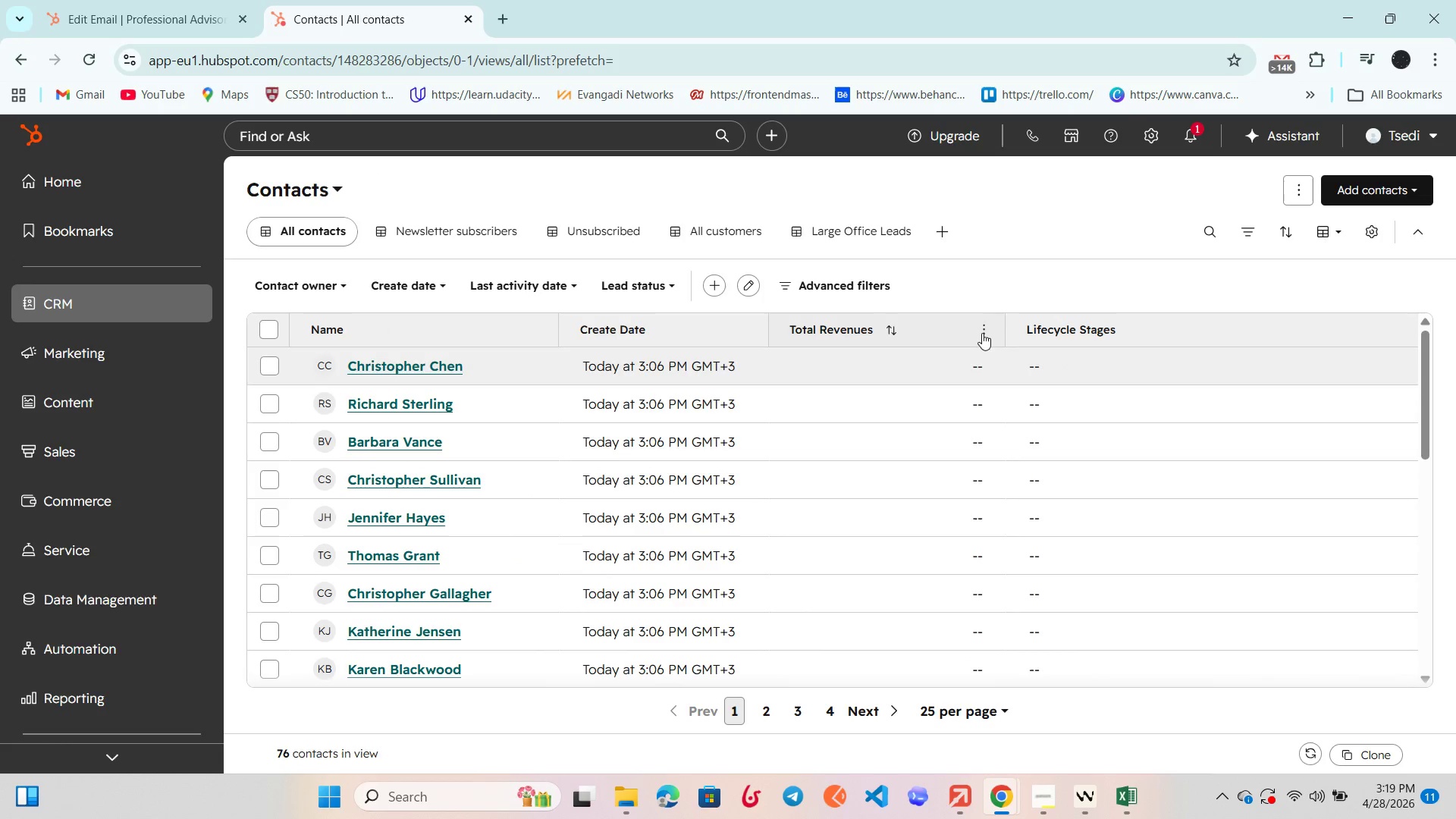 
left_click([980, 330])
 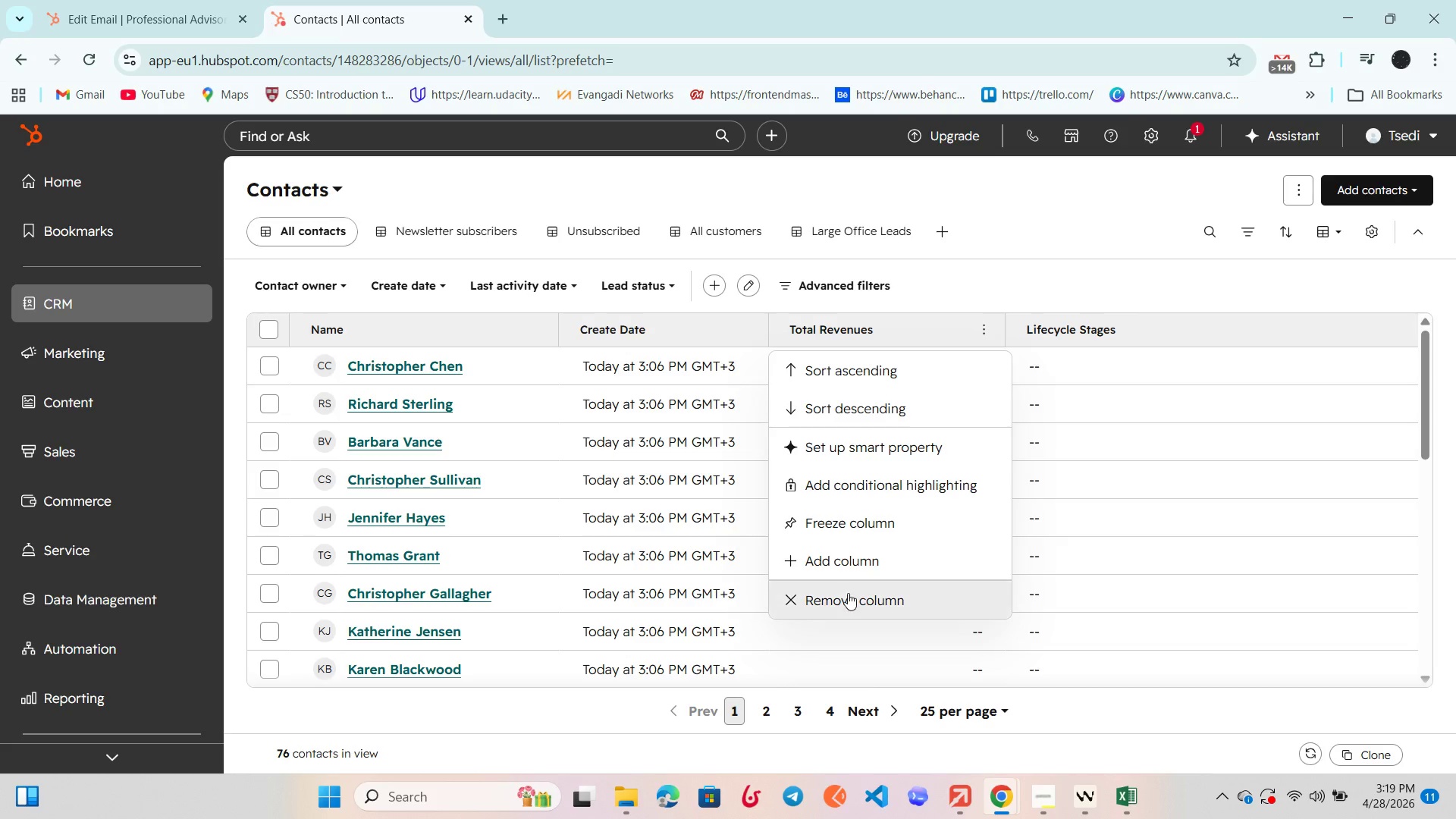 
left_click([847, 602])
 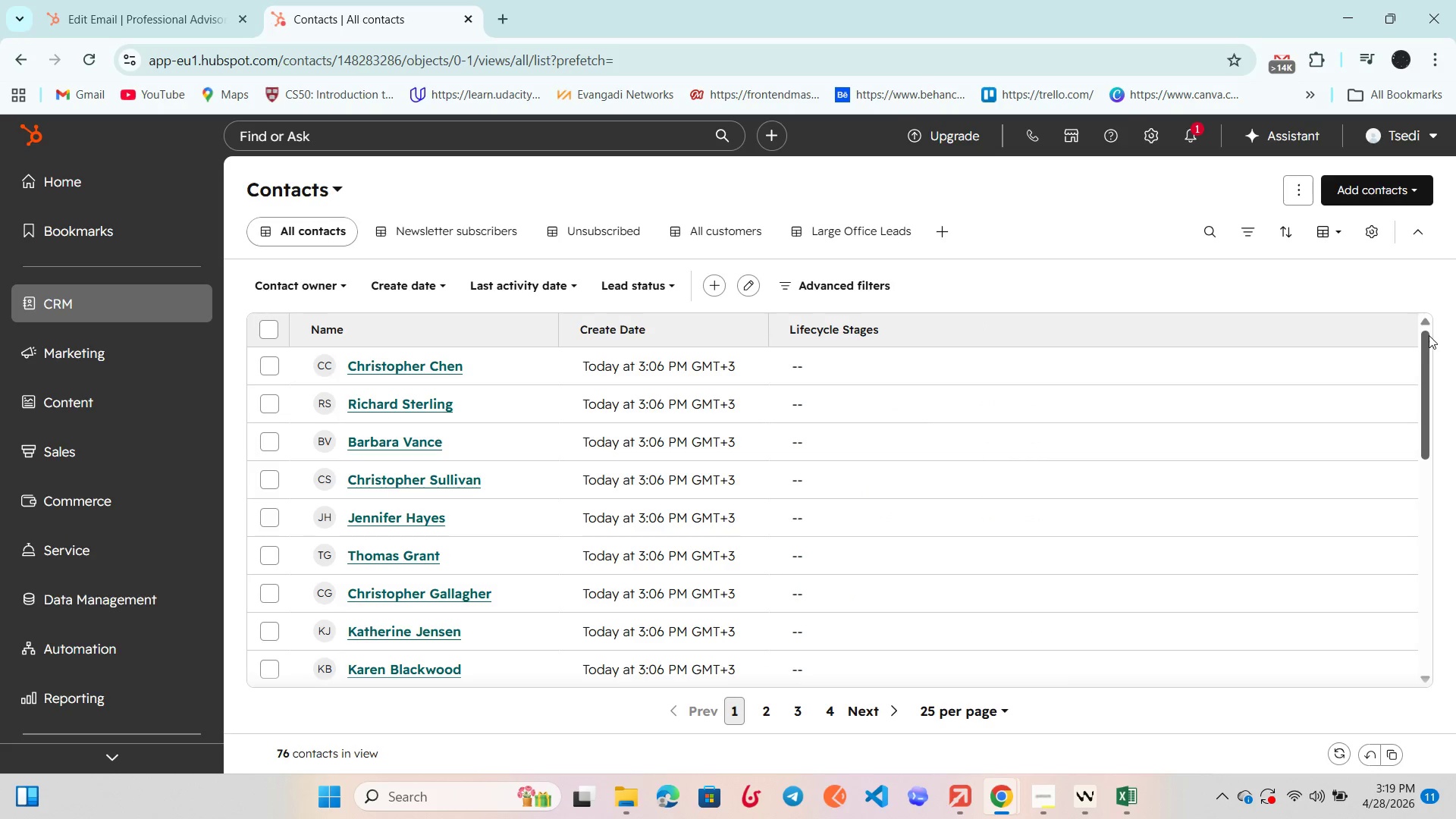 
left_click([1399, 334])
 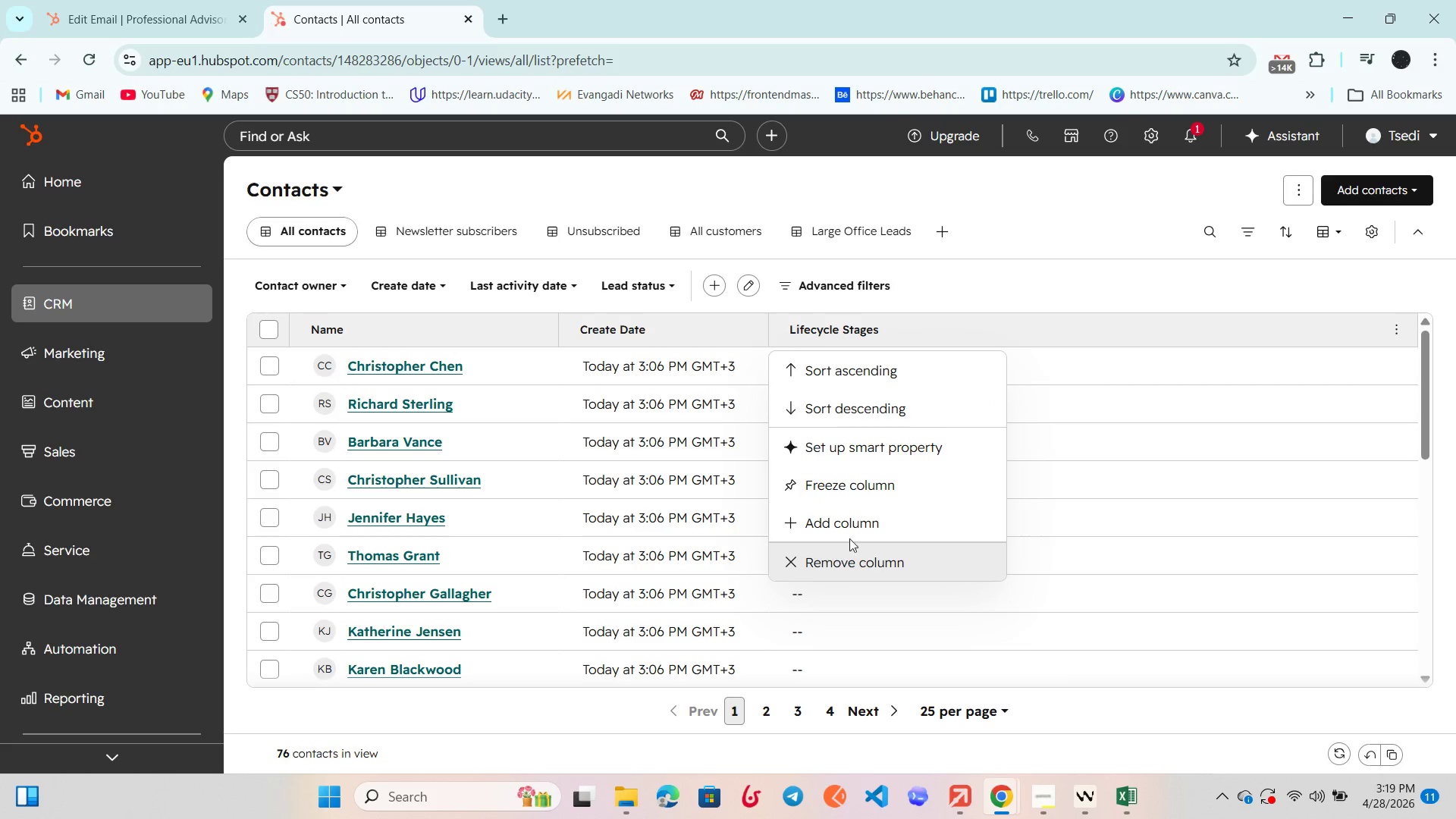 
left_click([856, 557])
 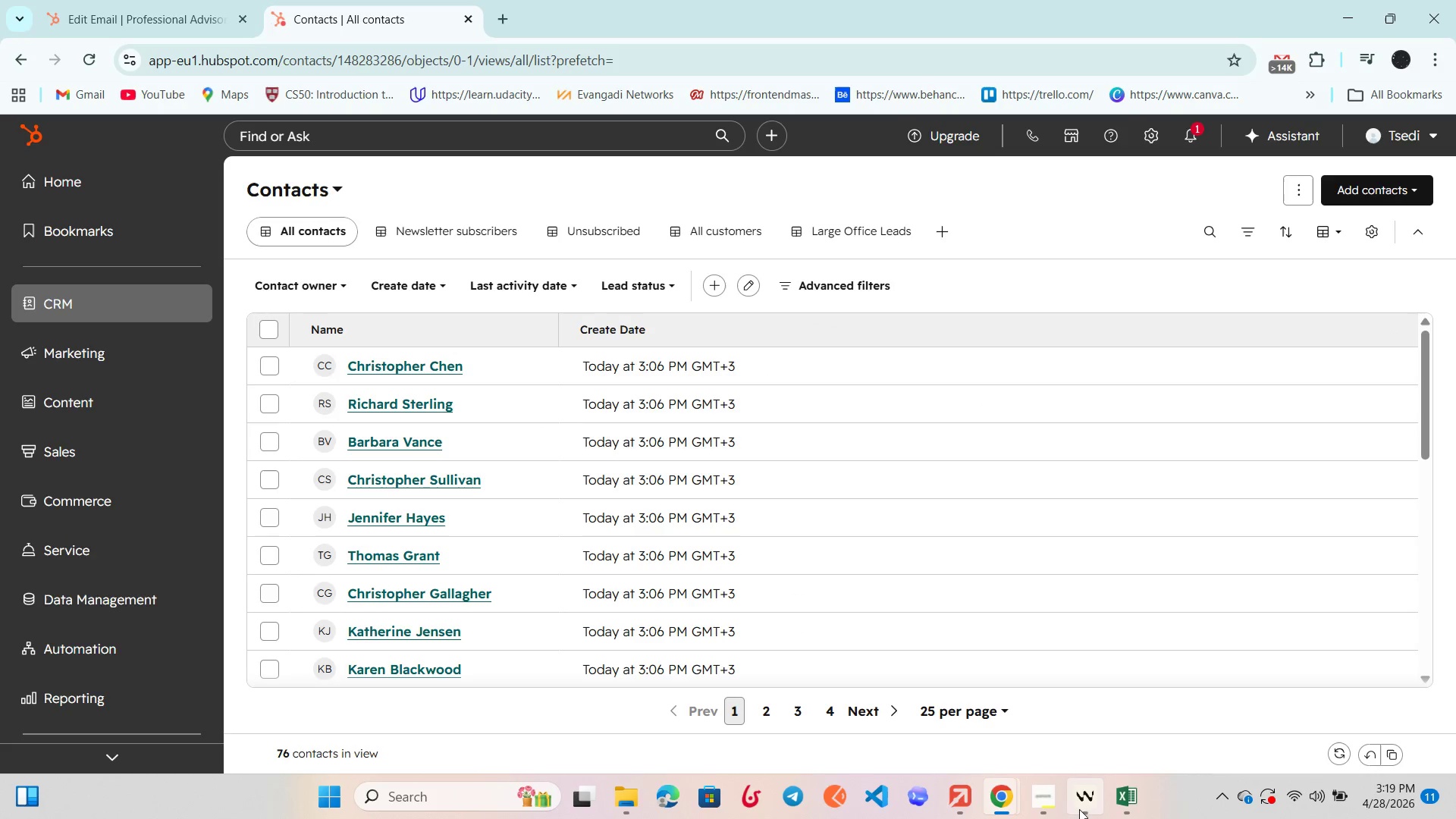 
left_click([1125, 806])
 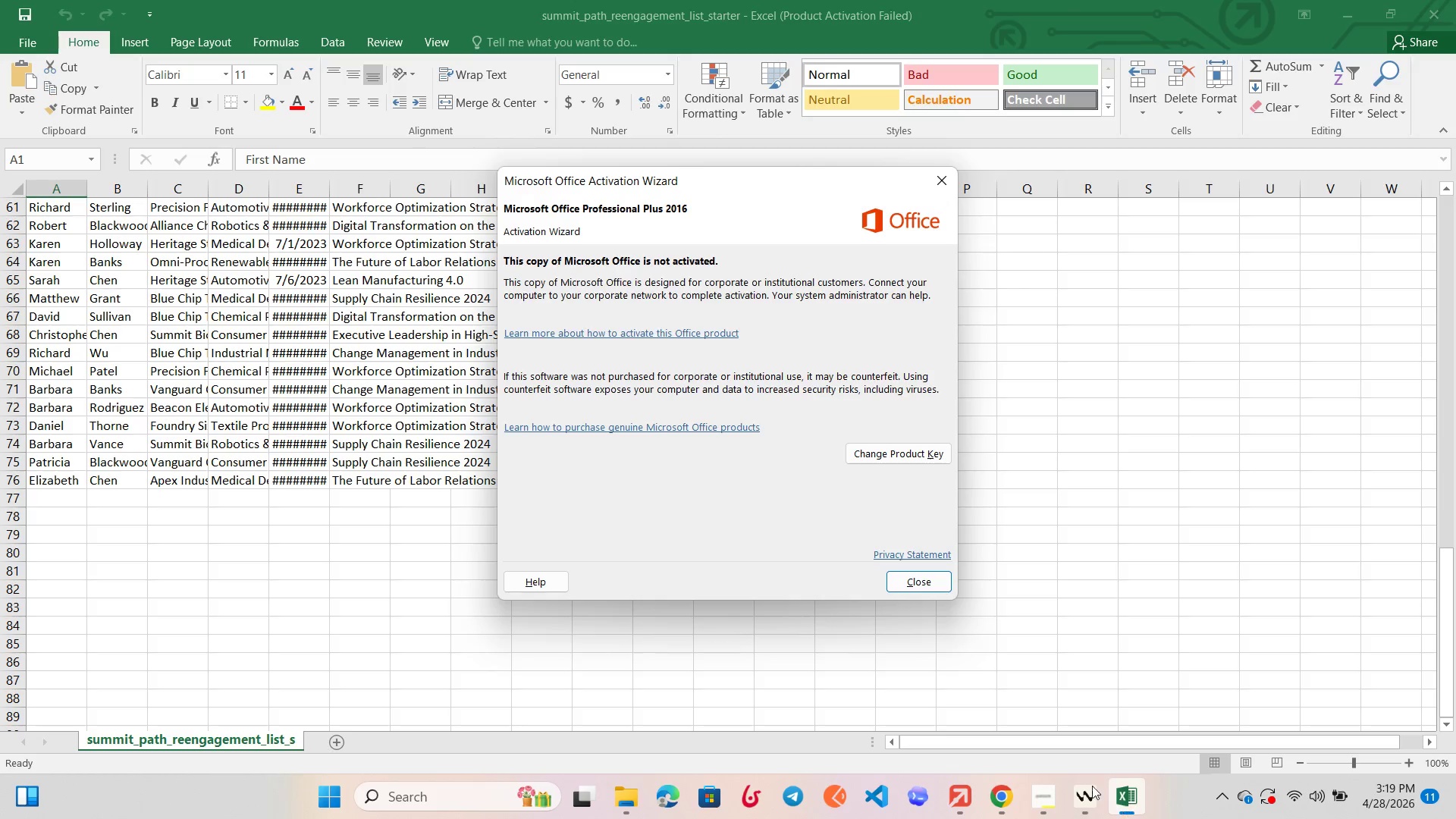 
scroll: coordinate [266, 438], scroll_direction: up, amount: 16.0
 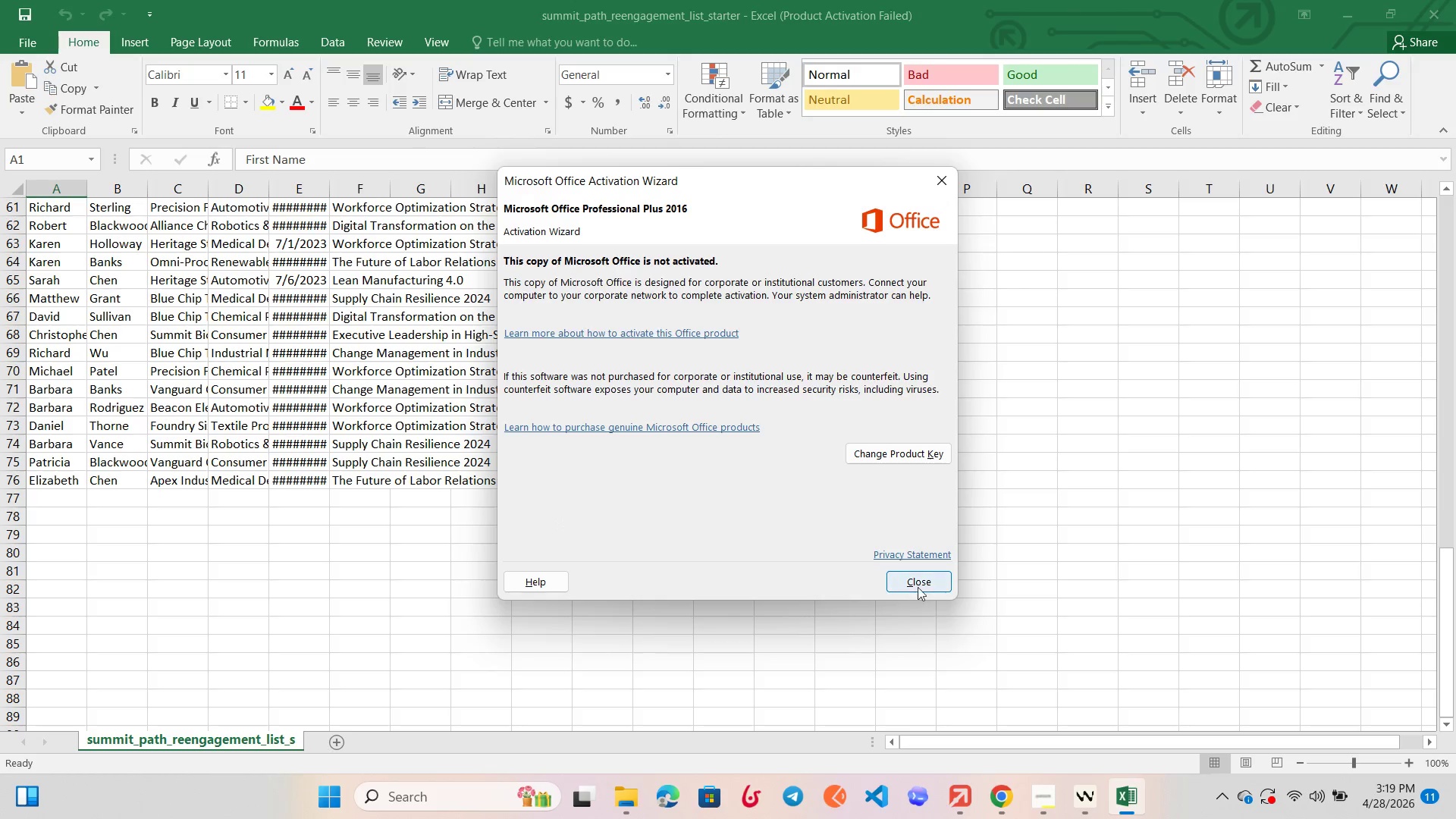 
left_click([920, 583])
 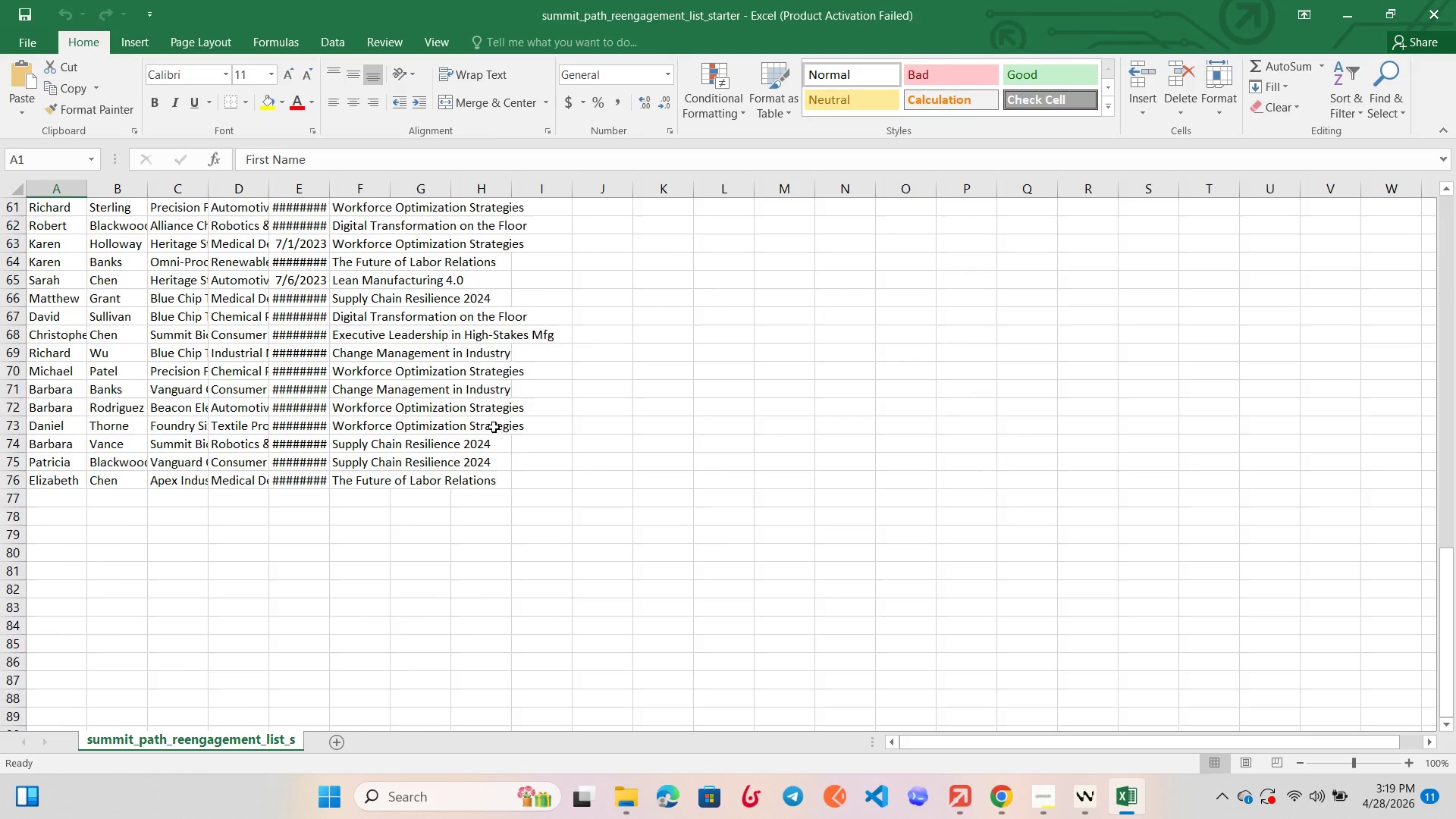 
scroll: coordinate [493, 442], scroll_direction: up, amount: 34.0
 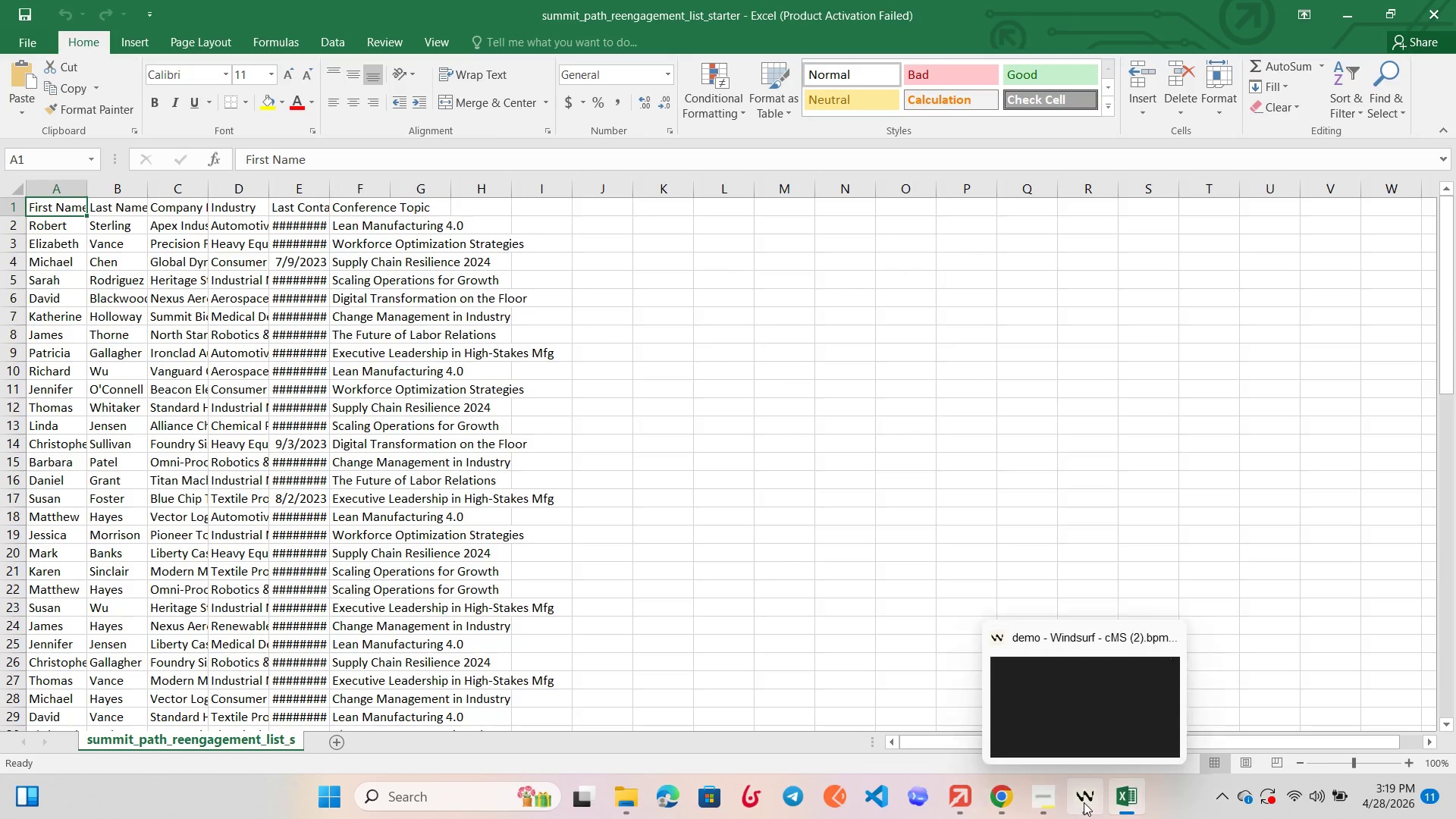 
left_click([1084, 802])
 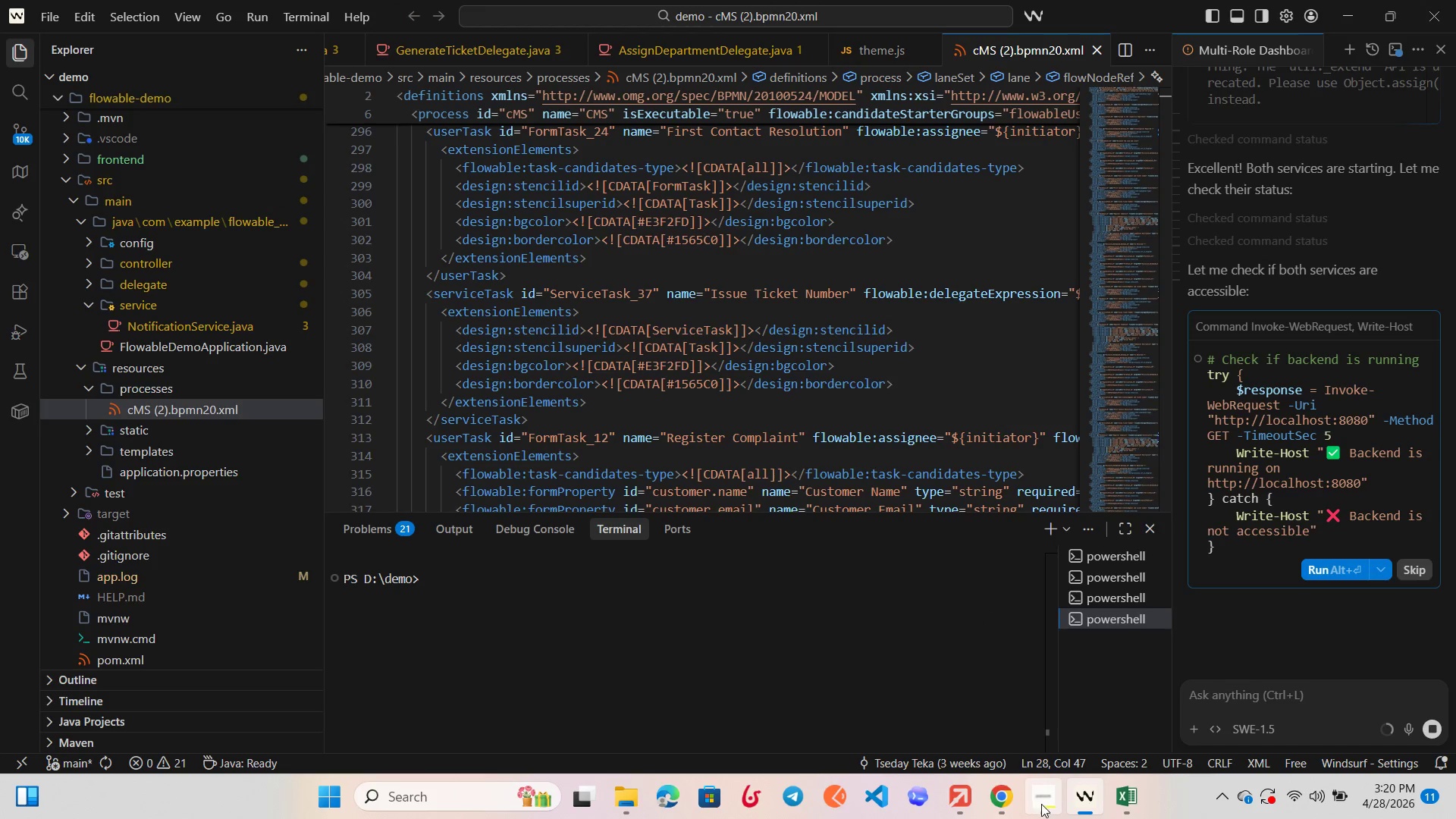 
left_click([1084, 798])
 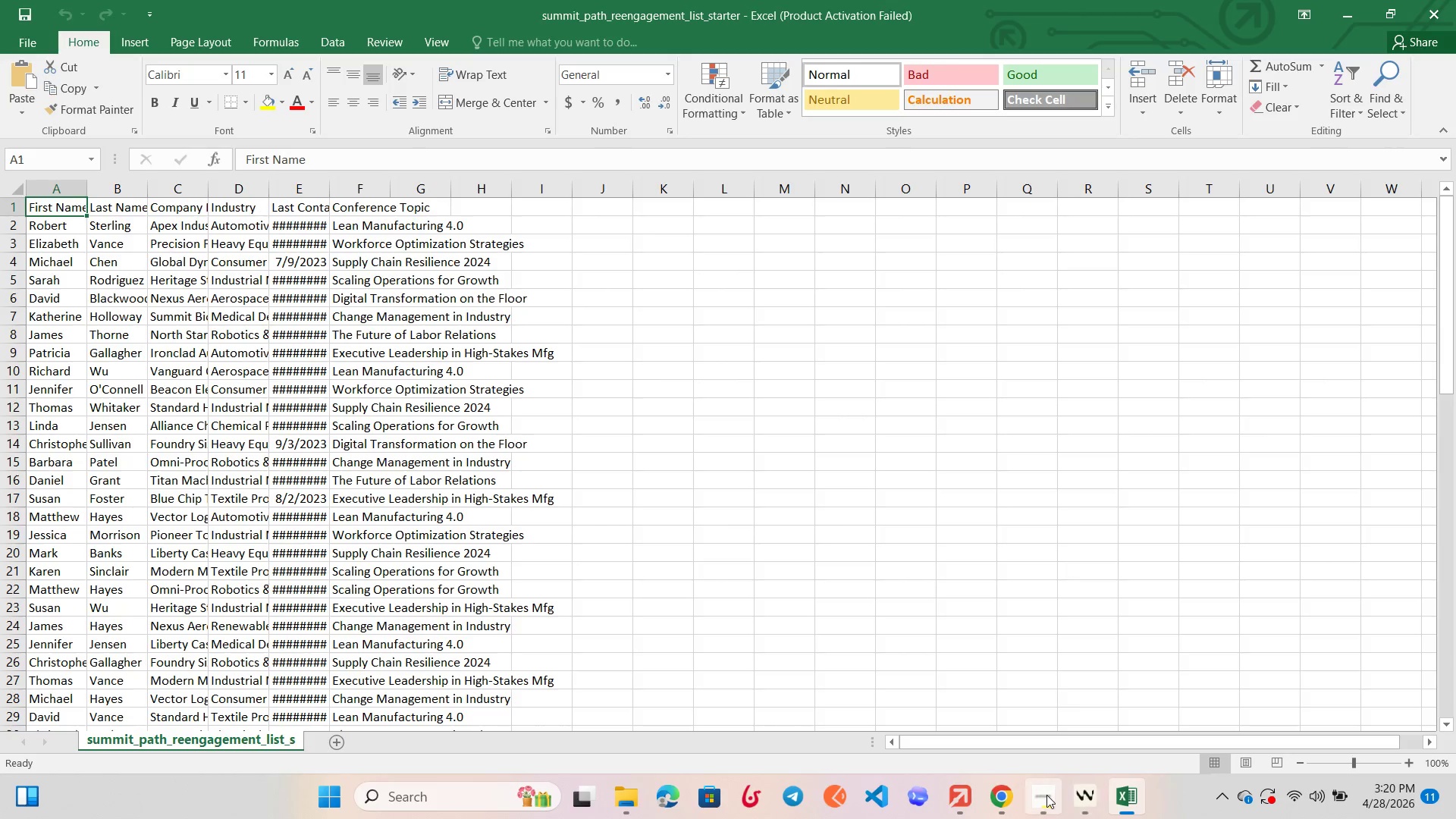 
left_click([1046, 795])